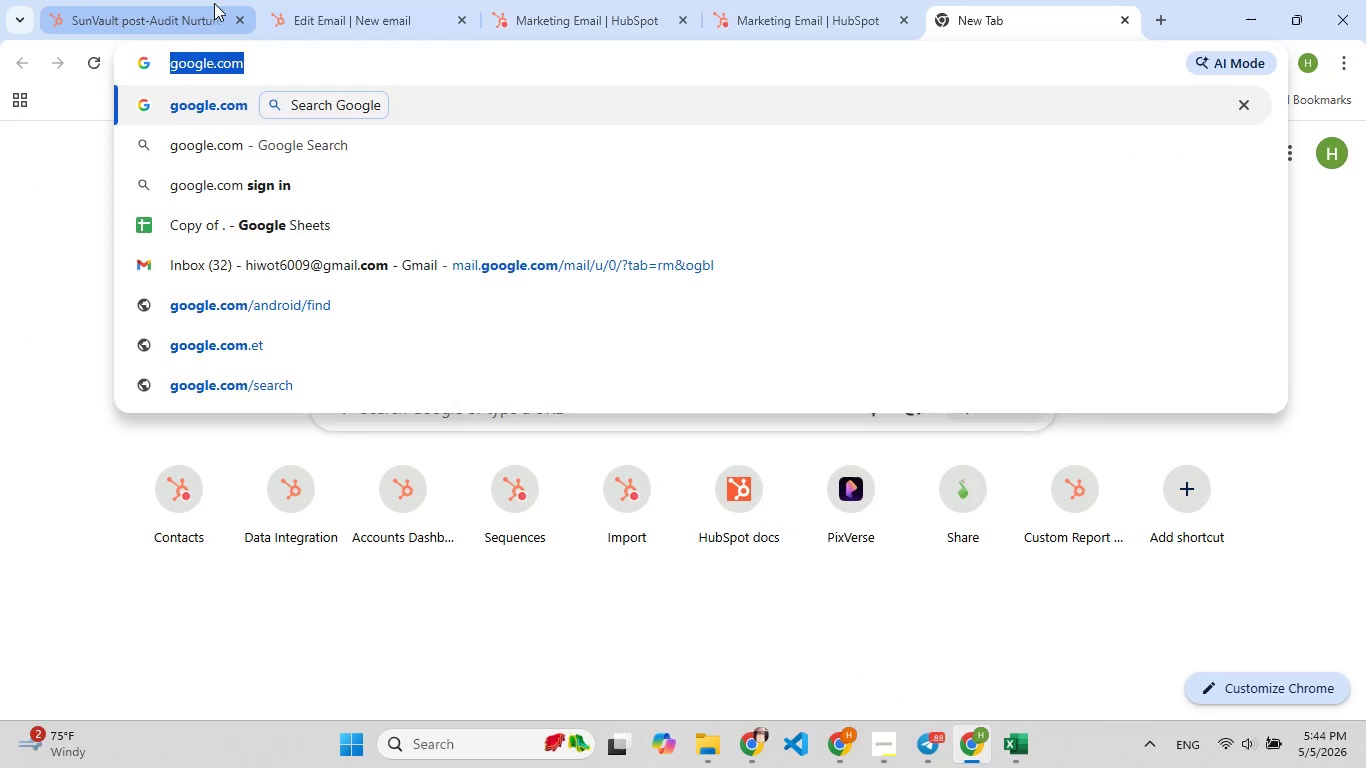 
left_click([209, 3])
 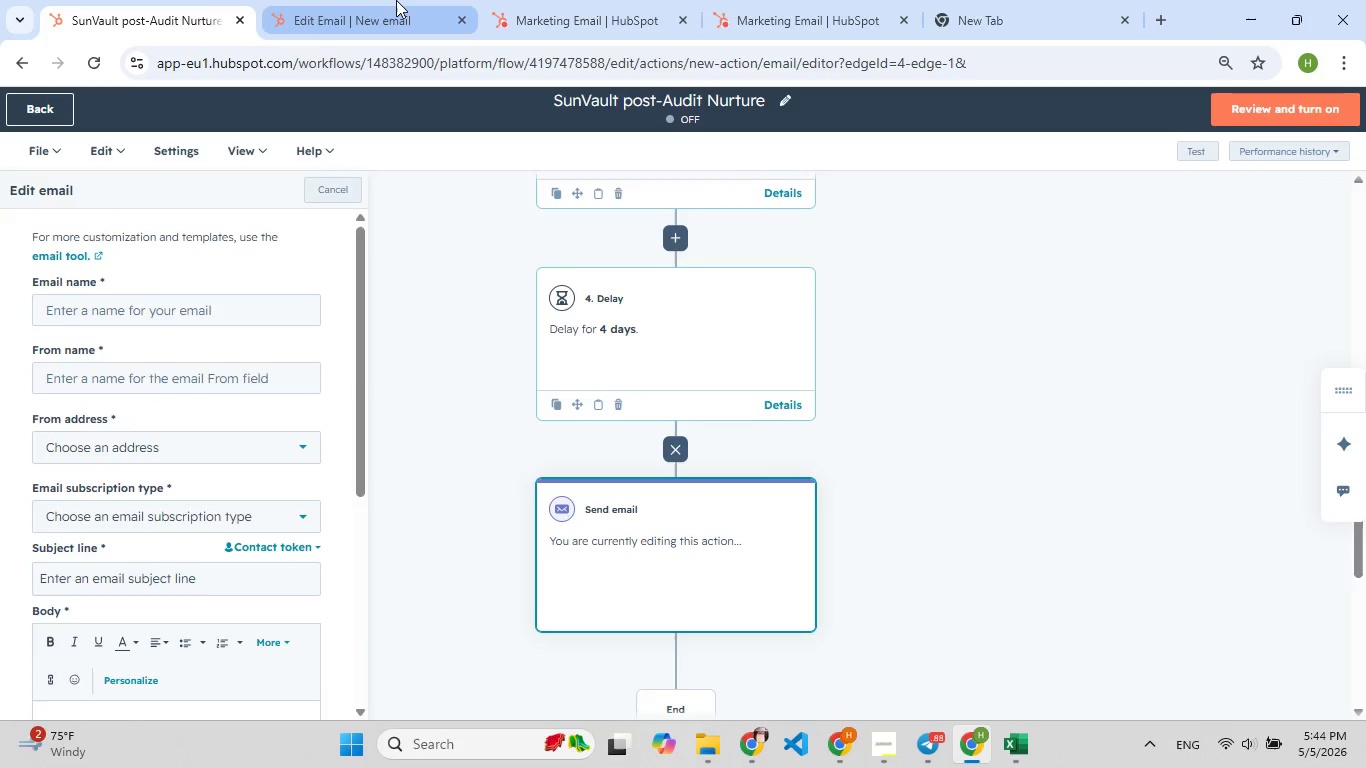 
left_click([396, 0])
 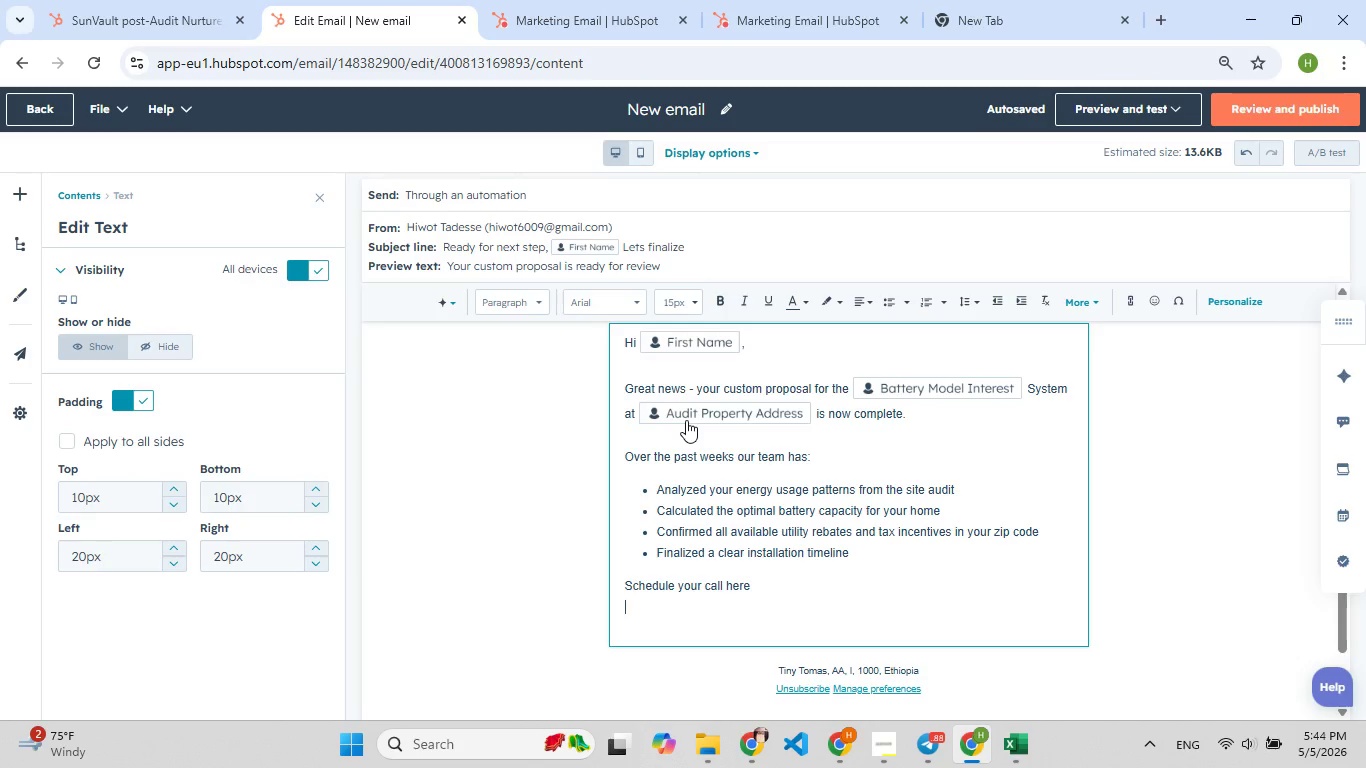 
key(Control+ControlLeft)
 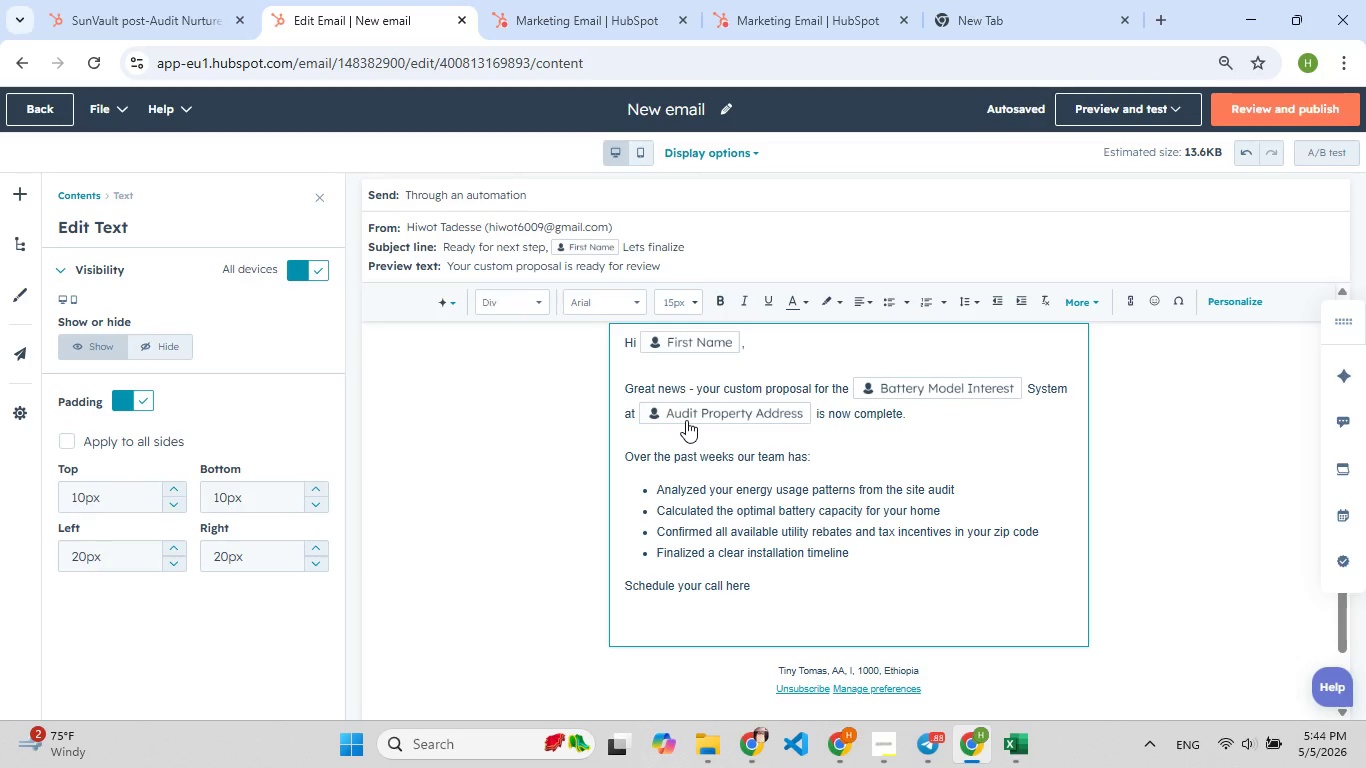 
key(Control+V)
 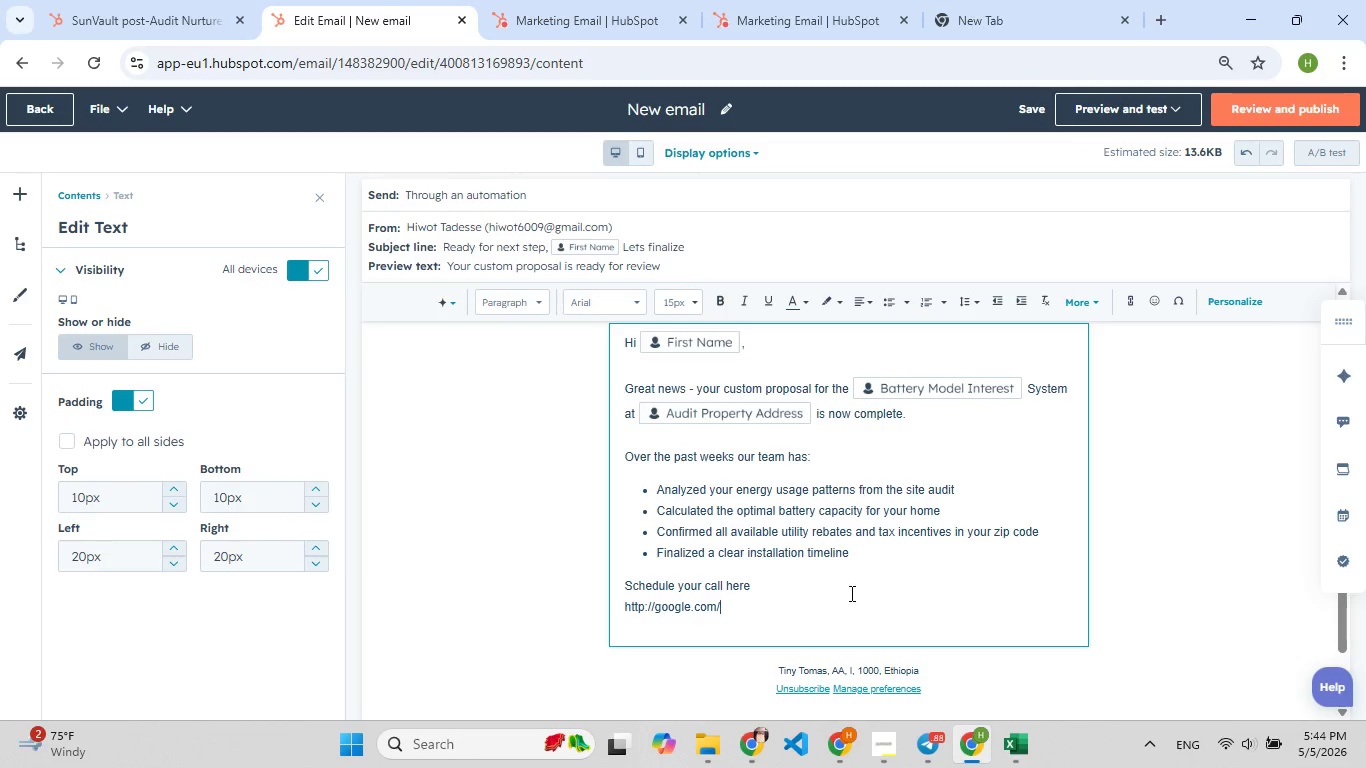 
left_click_drag(start_coordinate=[744, 611], to_coordinate=[603, 607])
 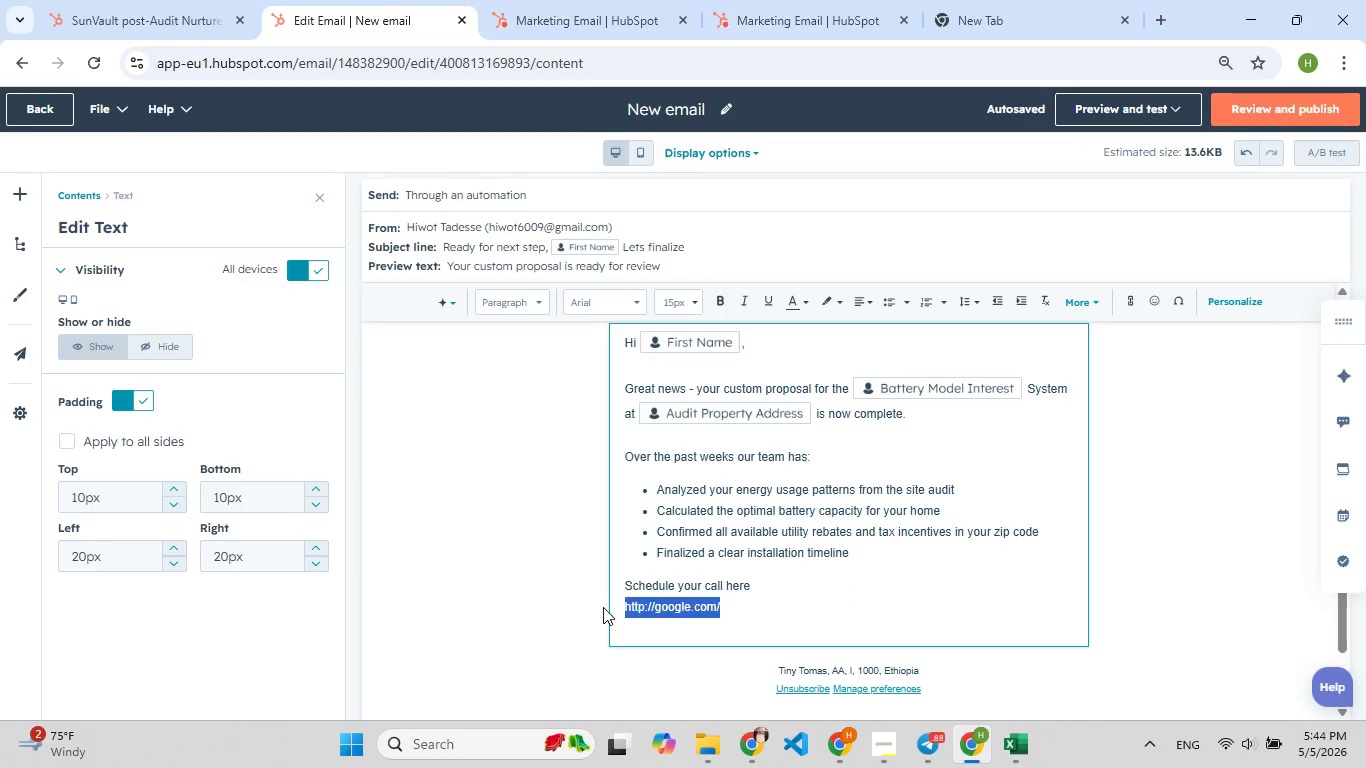 
type(meeting[F8])
 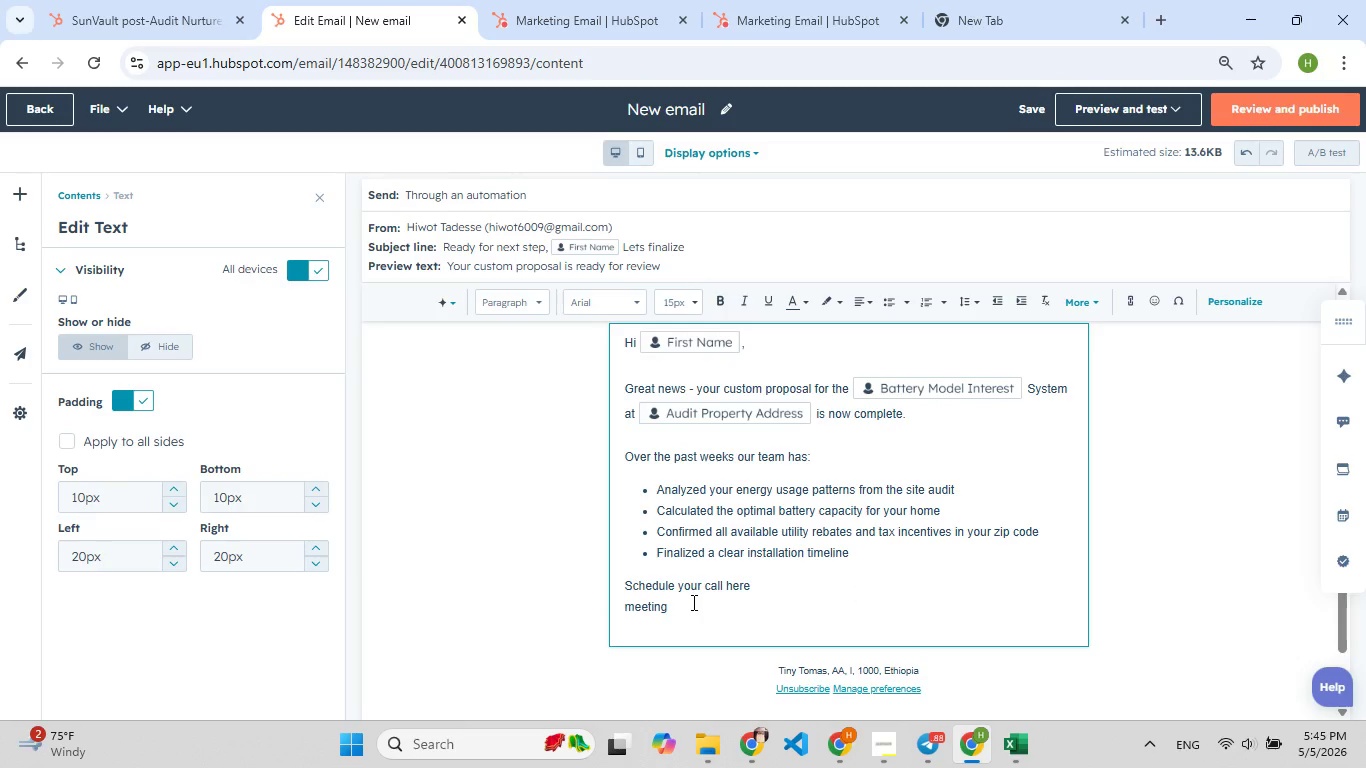 
left_click_drag(start_coordinate=[689, 602], to_coordinate=[614, 613])
 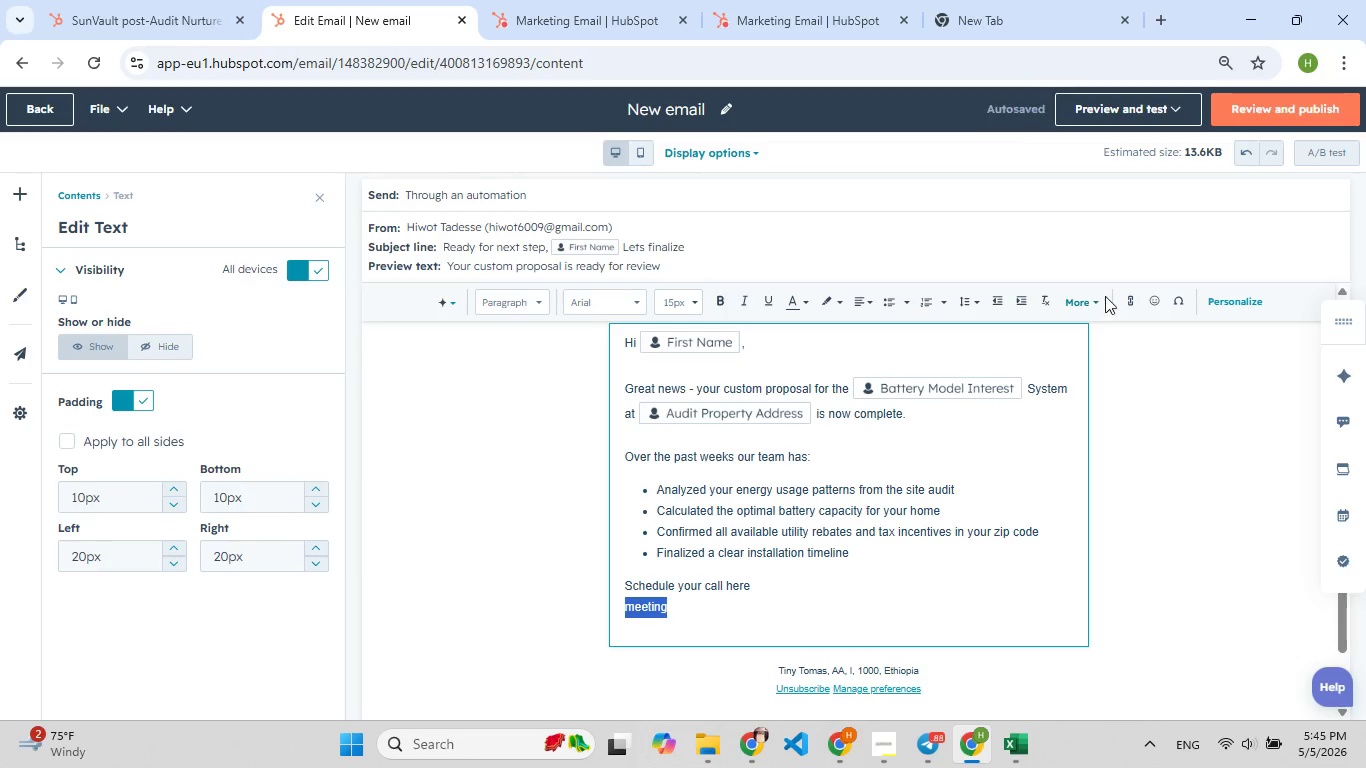 
left_click([1133, 293])
 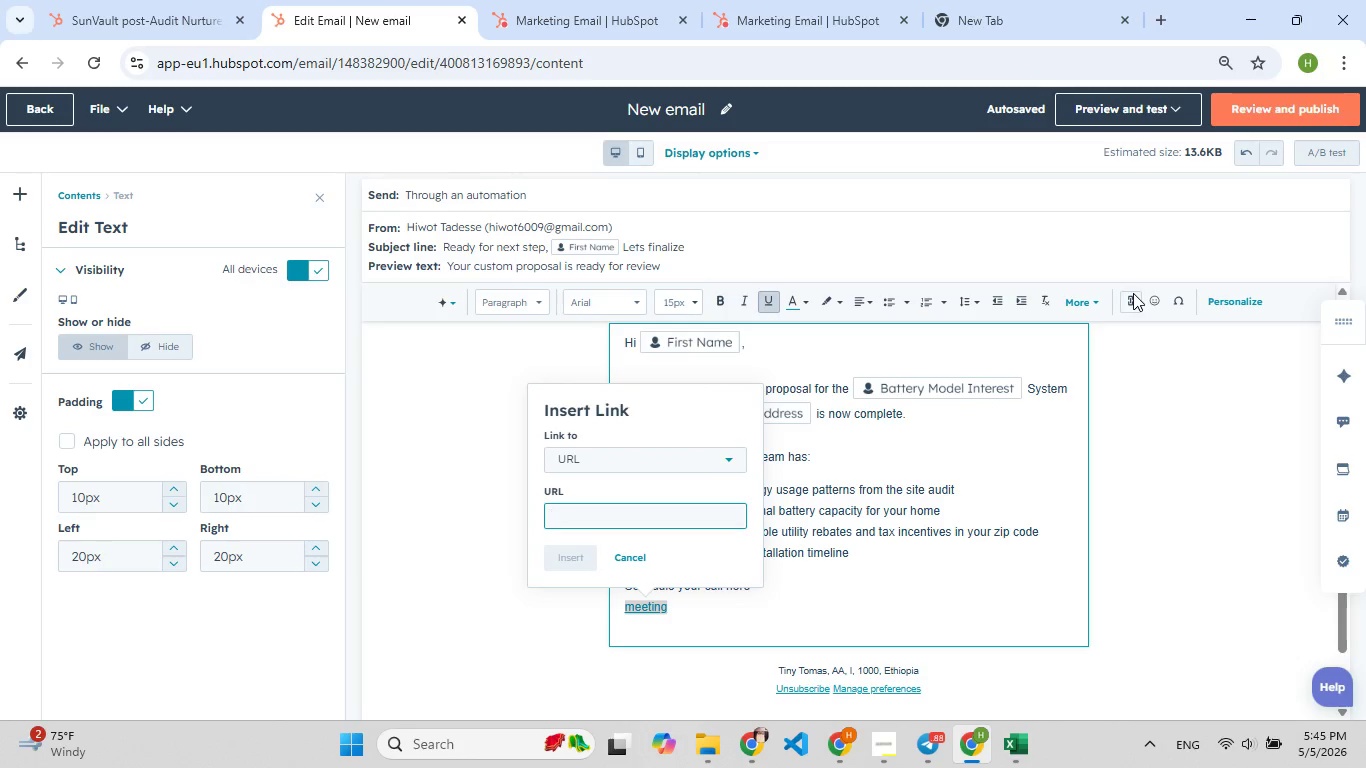 
key(Control+V)
 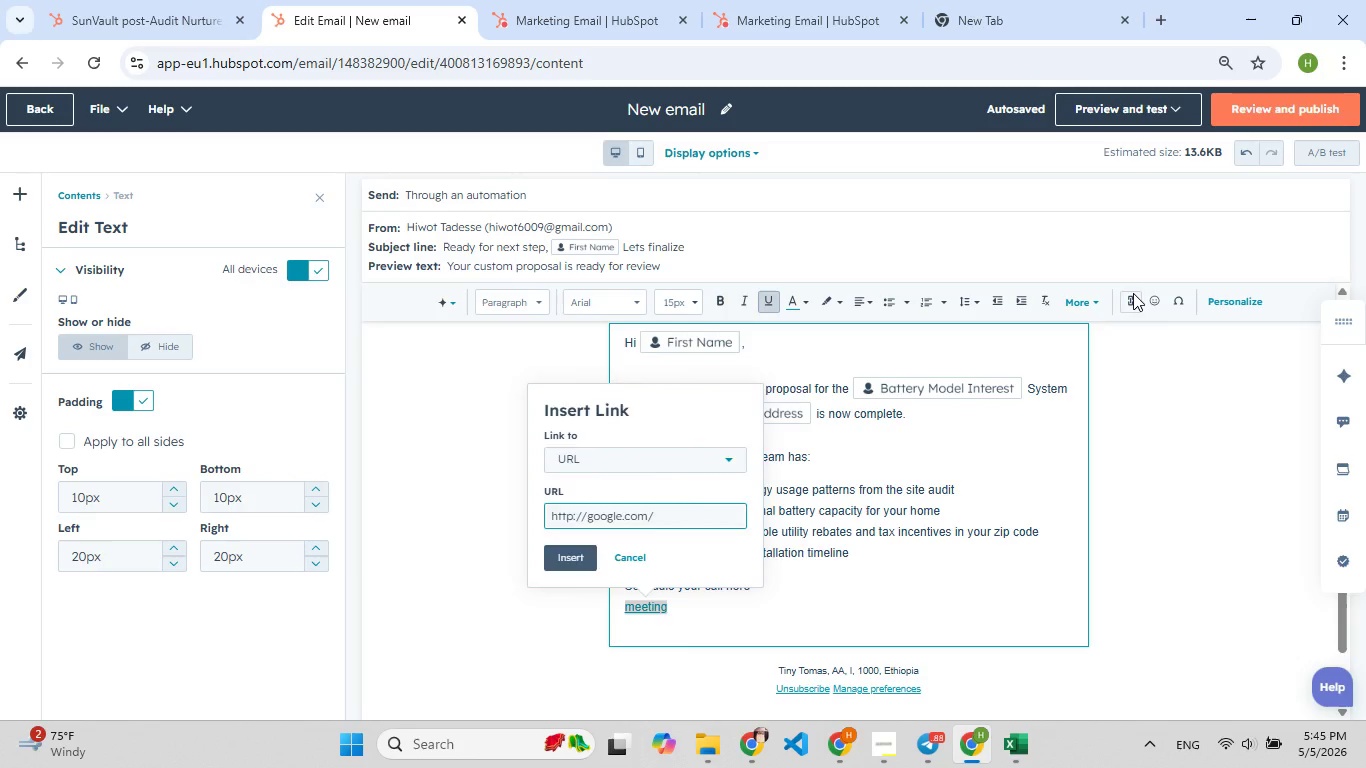 
key(Enter)
 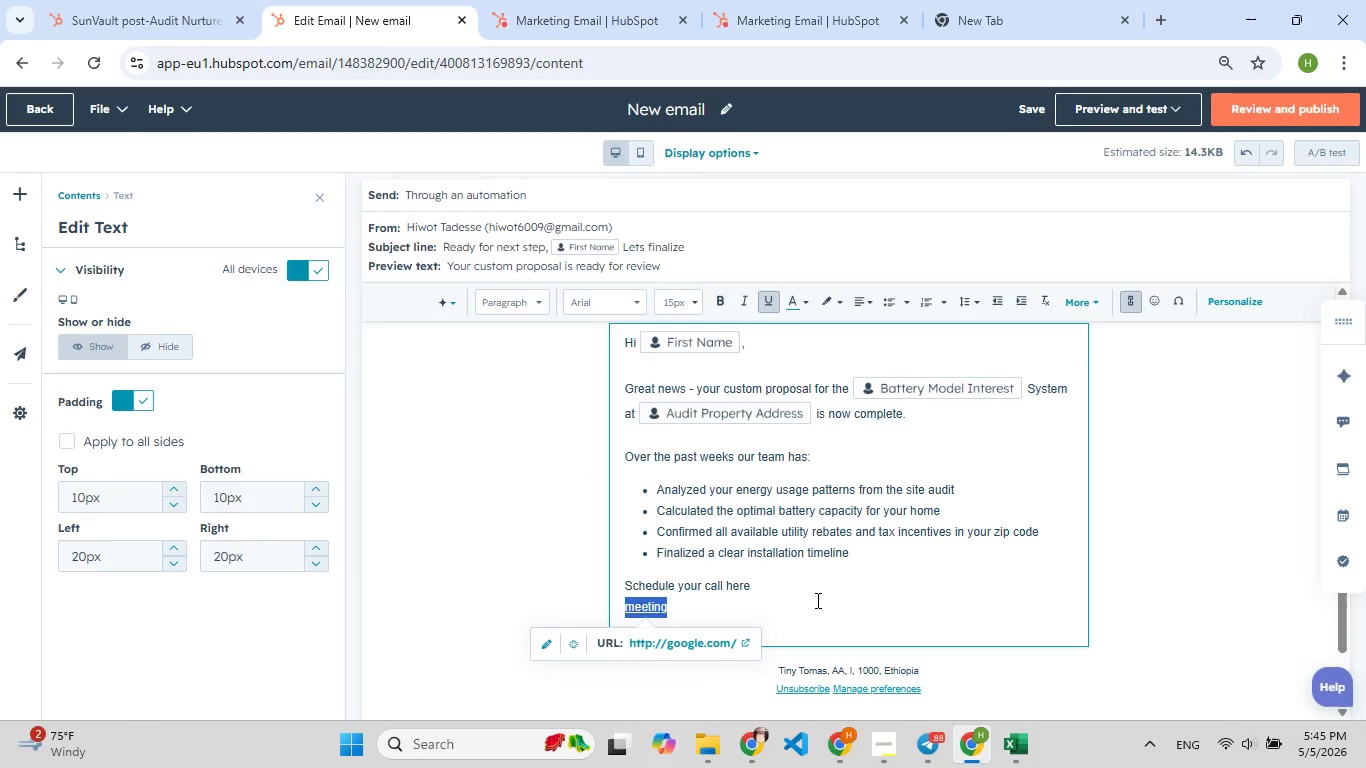 
left_click([815, 607])
 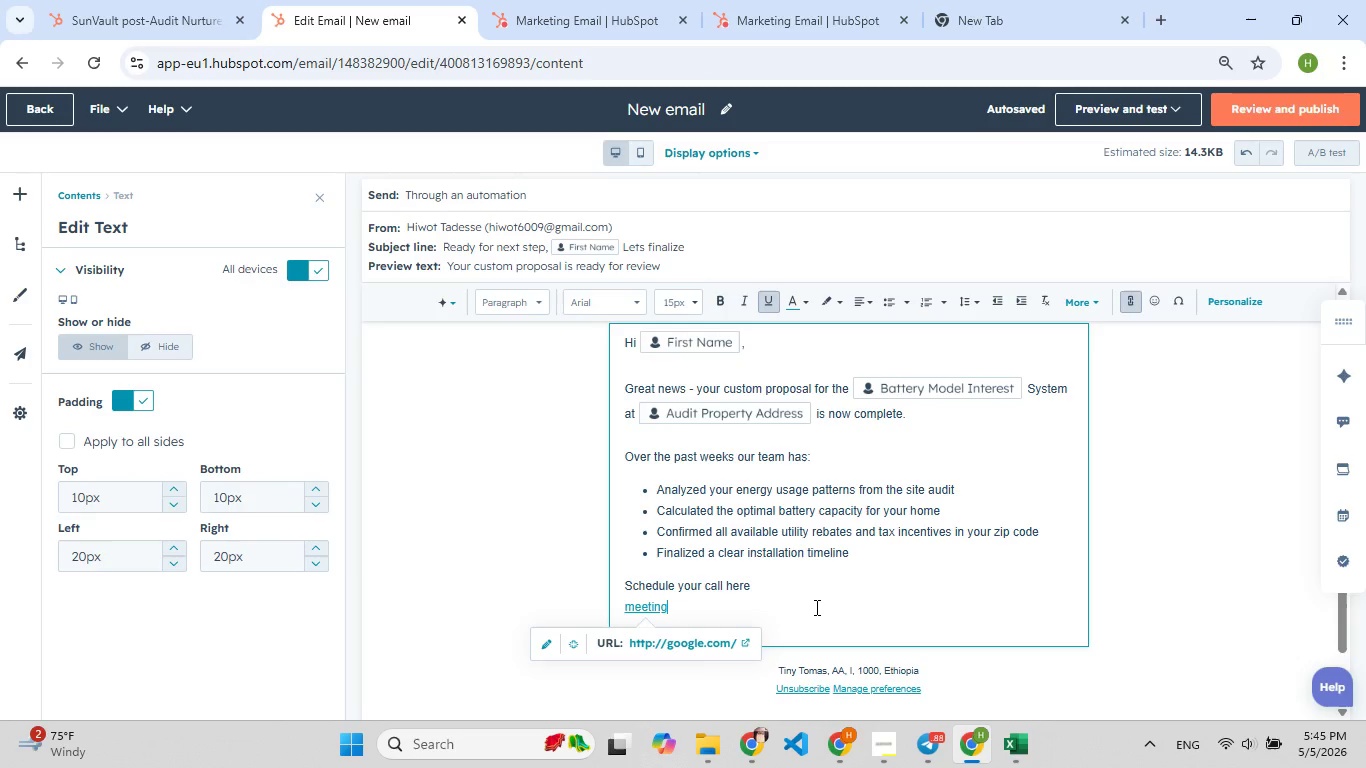 
wait(11.88)
 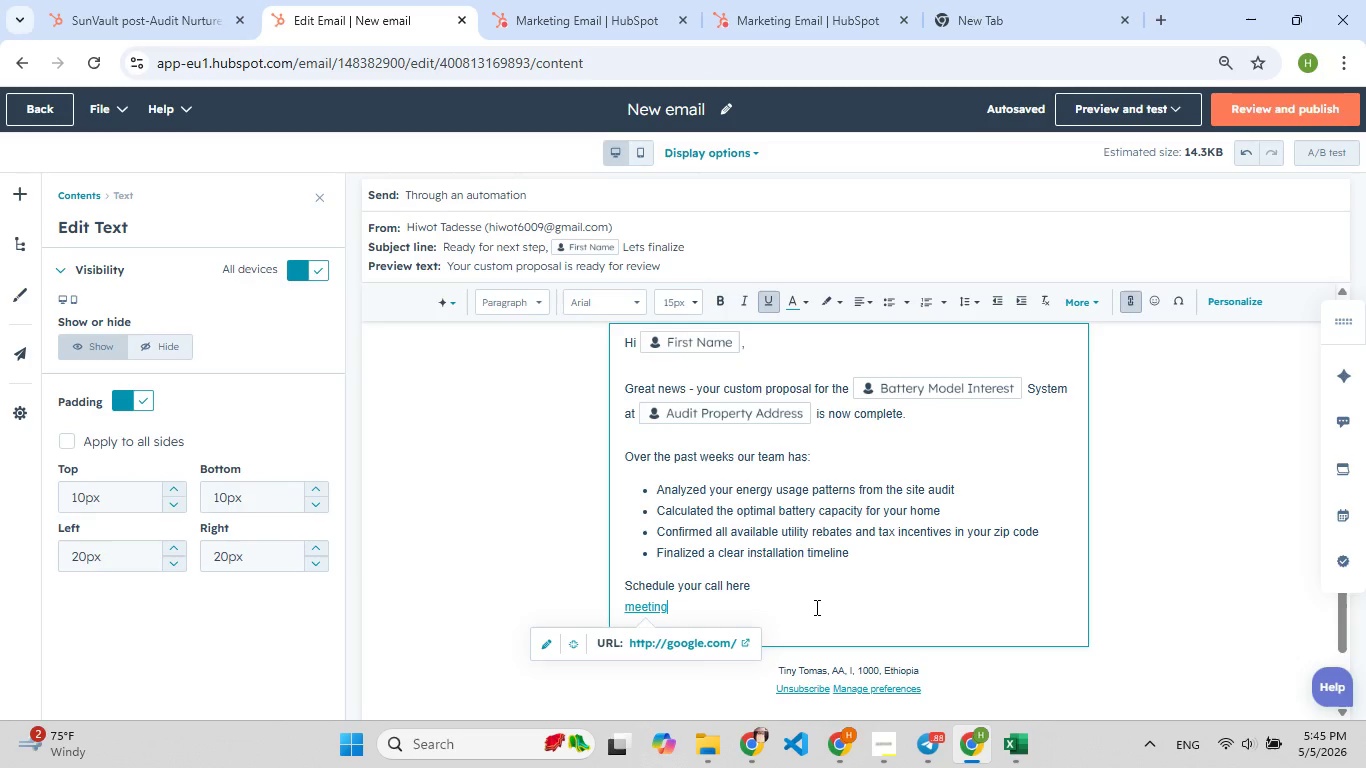 
key(Space)
 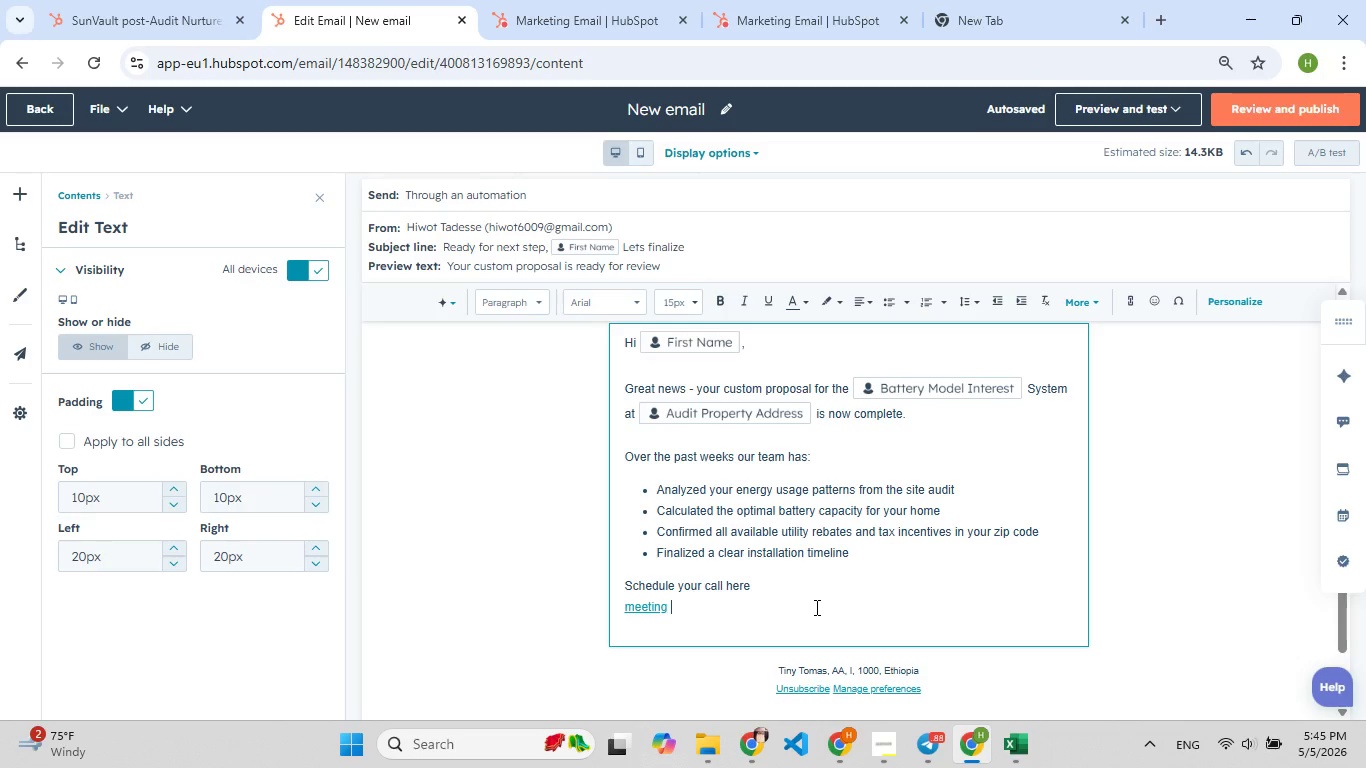 
wait(9.53)
 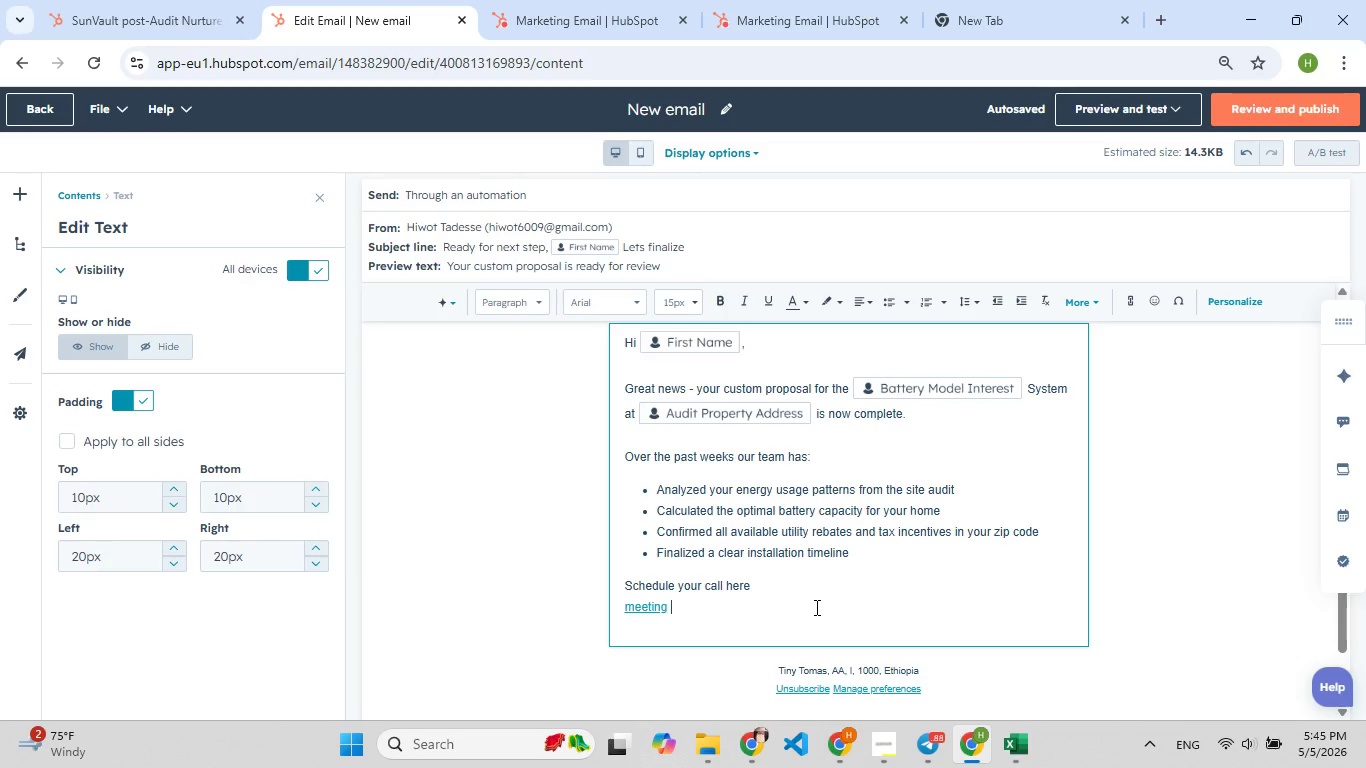 
key(Enter)
 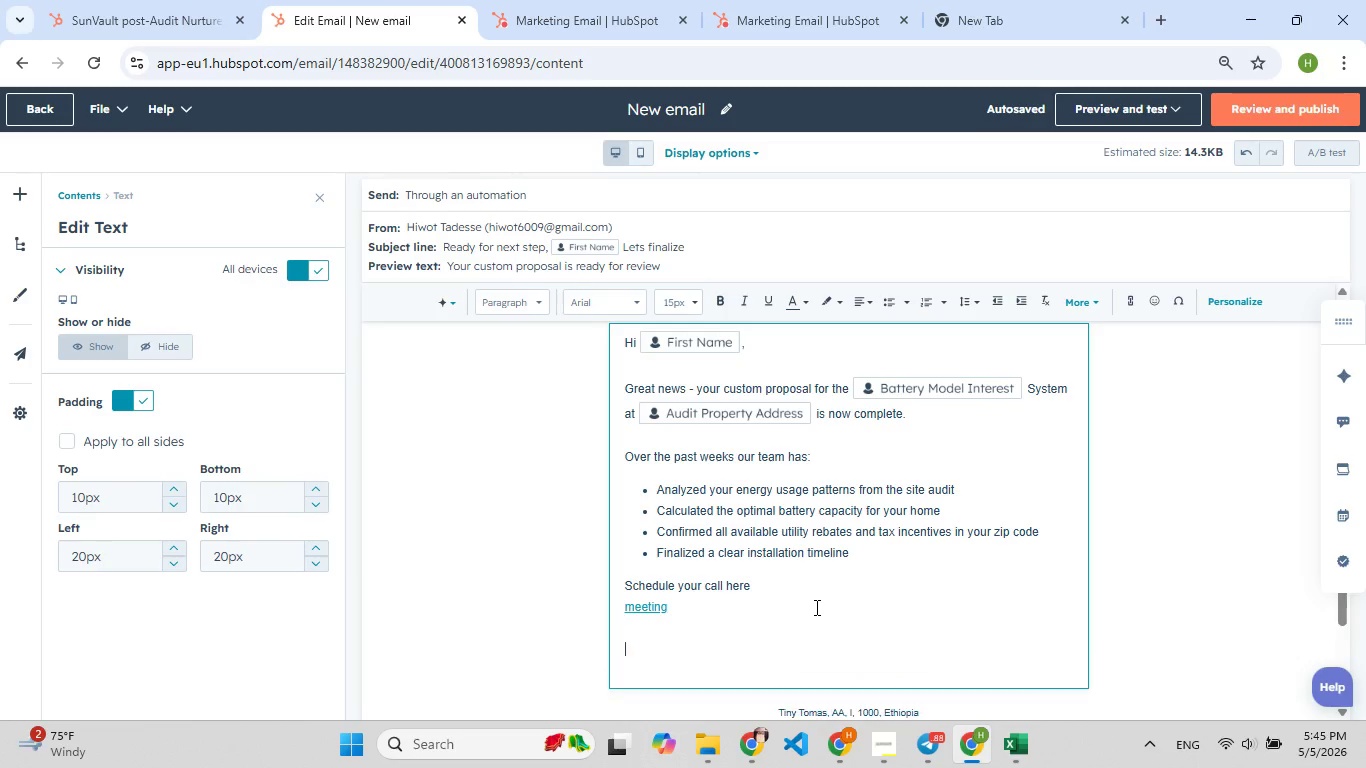 
key(Enter)
 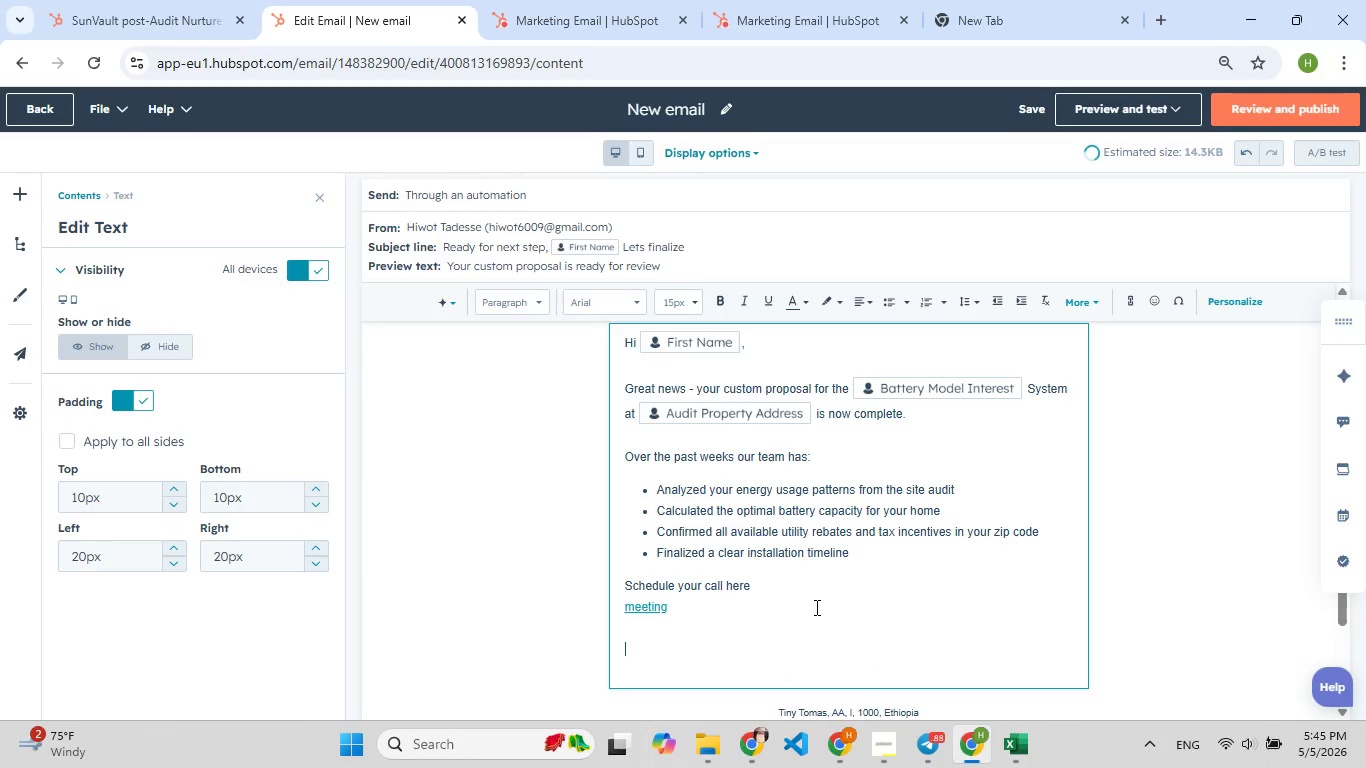 
type(Wh[F7]at [F7]happen after you bool)
key(Backspace)
type([F9]k )
 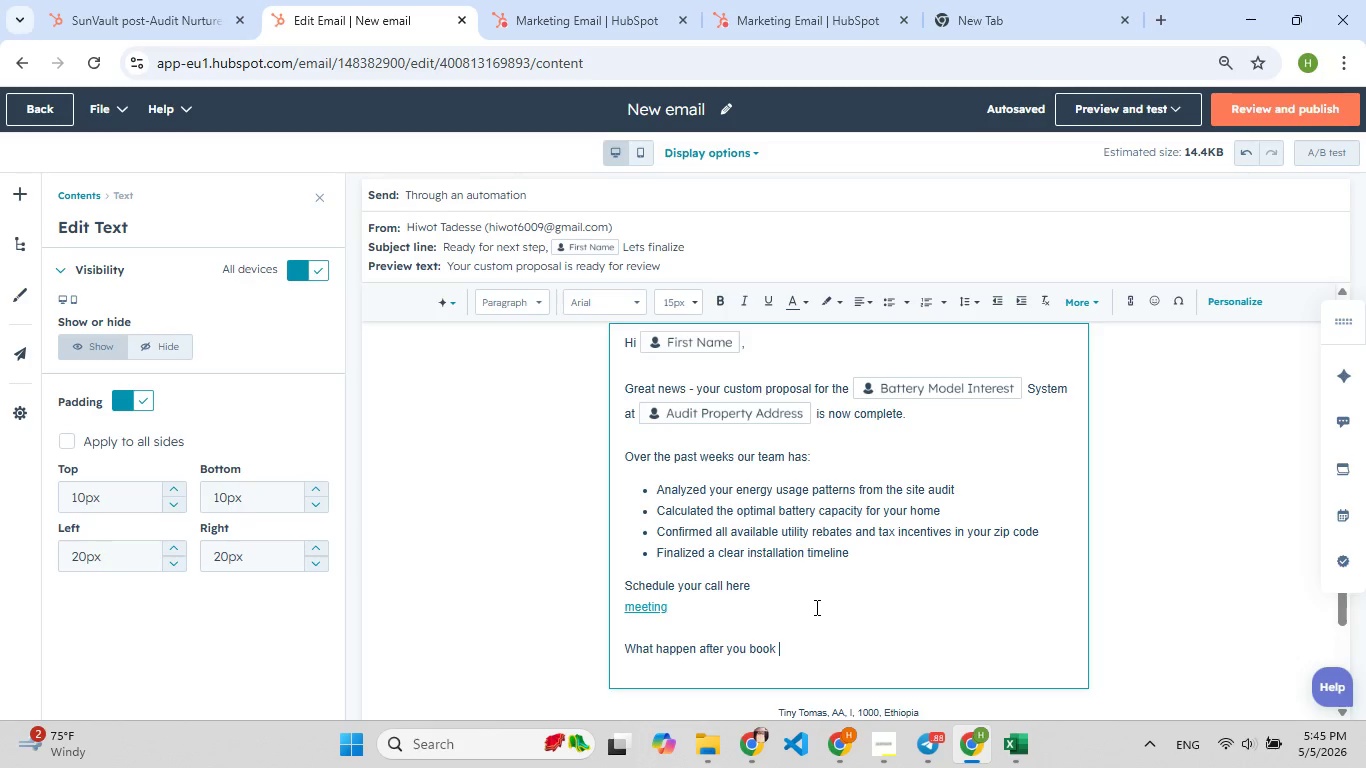 
wait(7.33)
 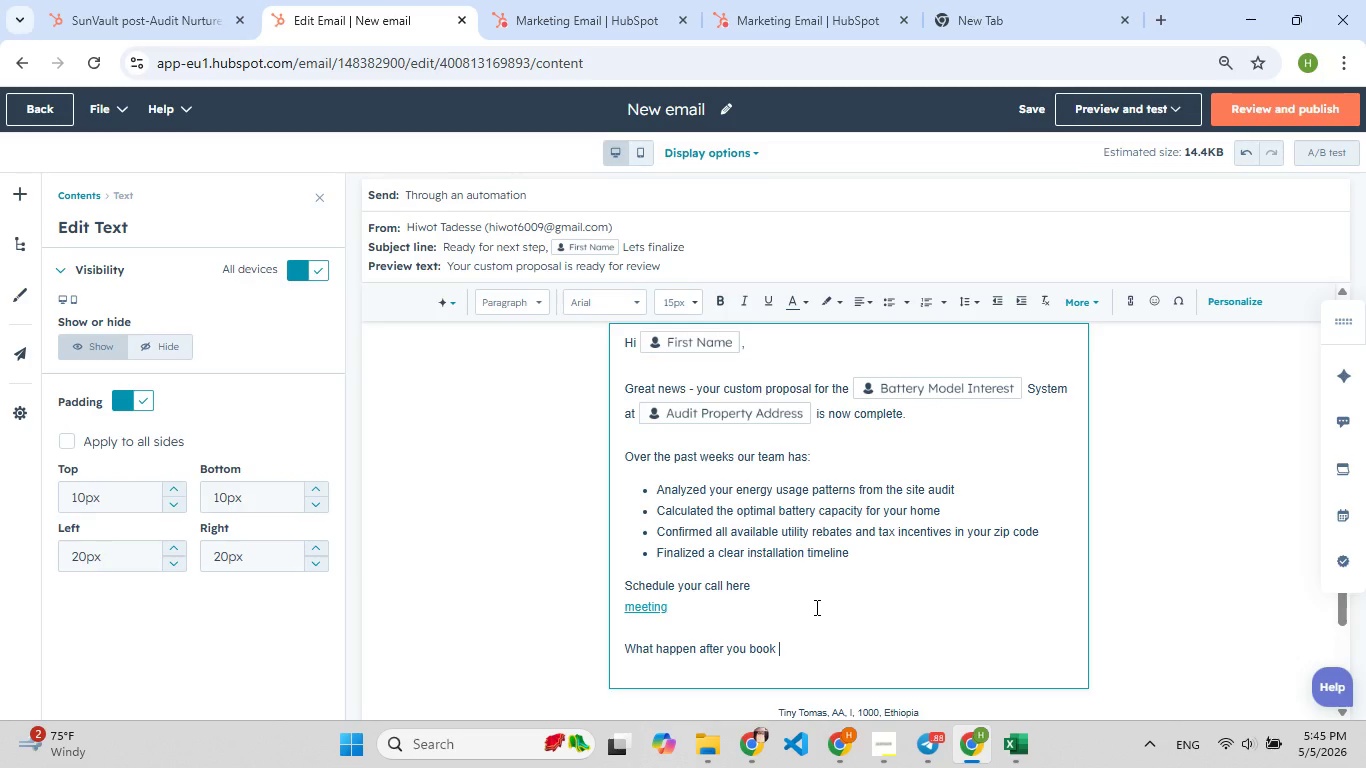 
key(Shift+Slash)
 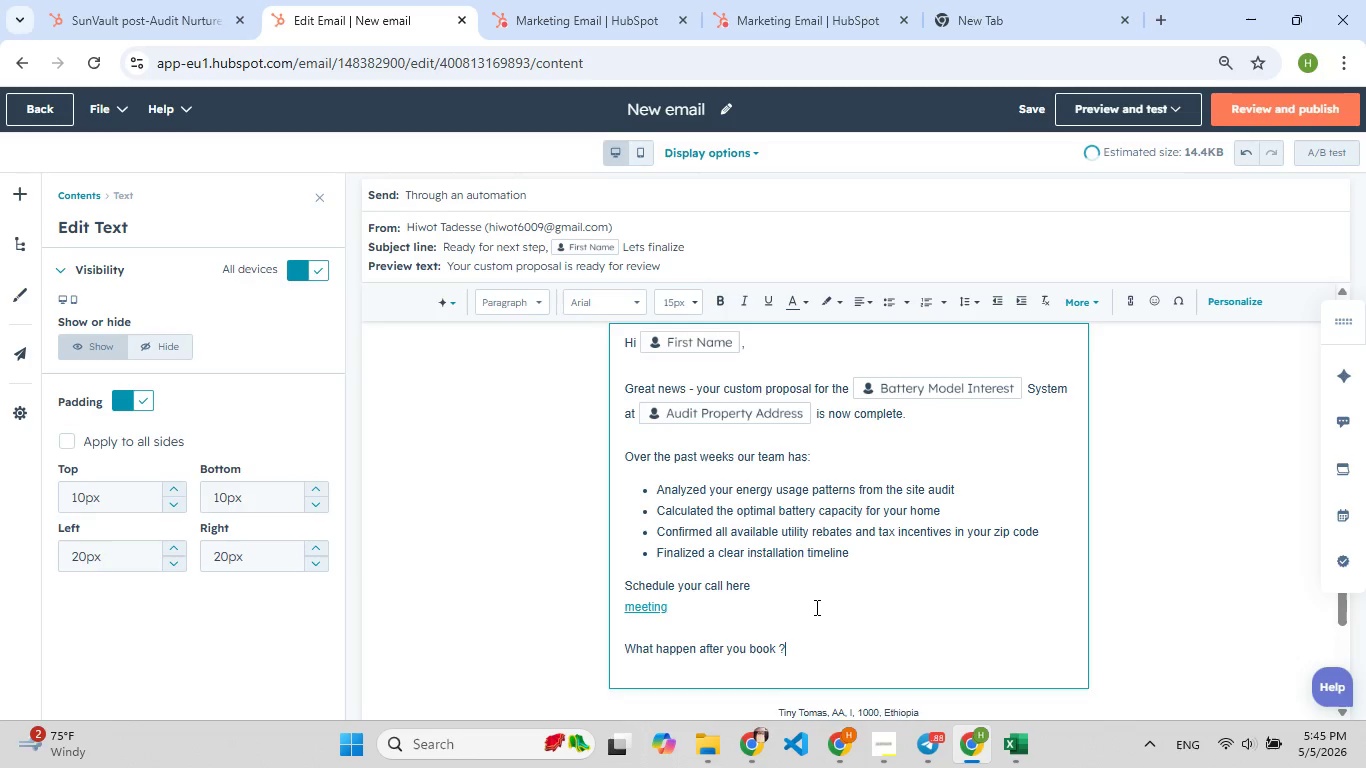 
key(Enter)
 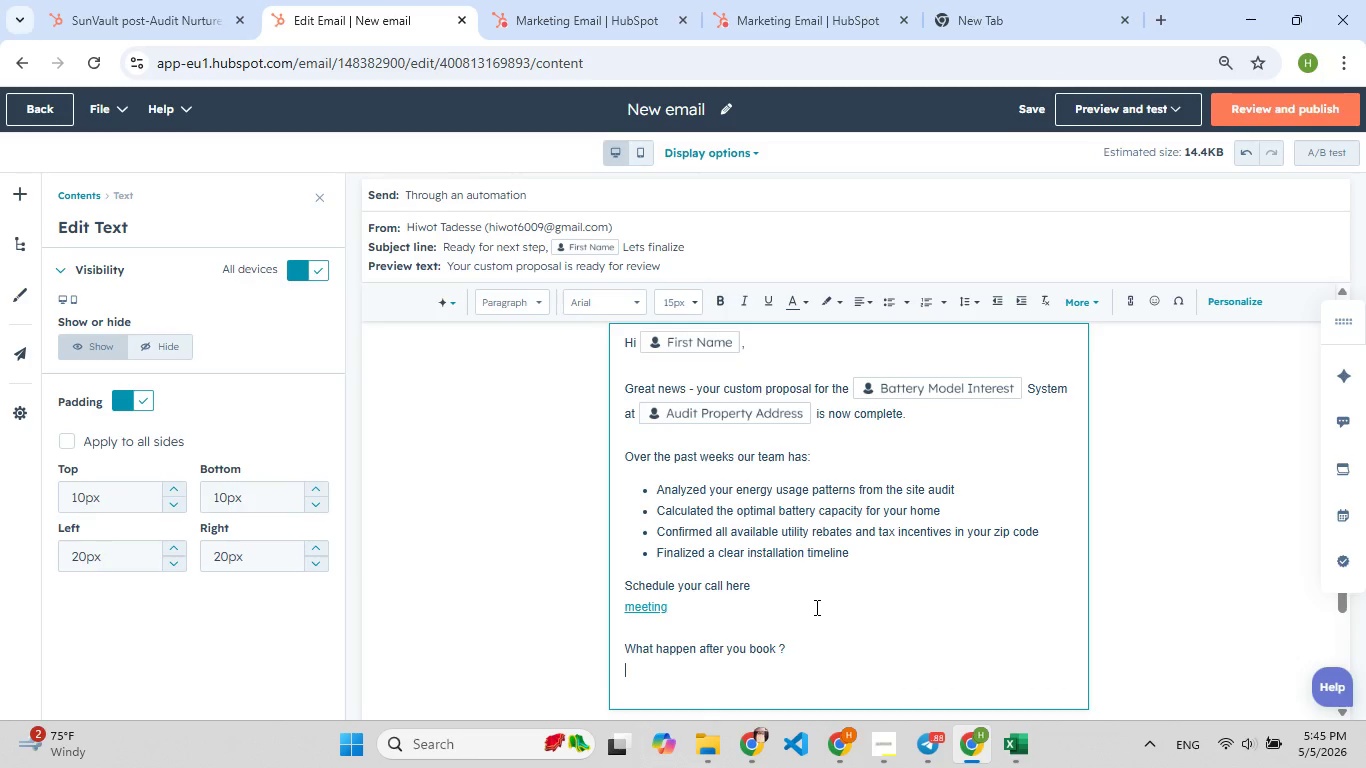 
type(1 We will send you a calander invite with[F7] a vedio [F9])
key(Backspace)
type([F9])
key(Backspace)
key(Backspace)
type([F9])
key(Backspace)
type([F9])
key(Backspace)
type([F9]idoe call link)
 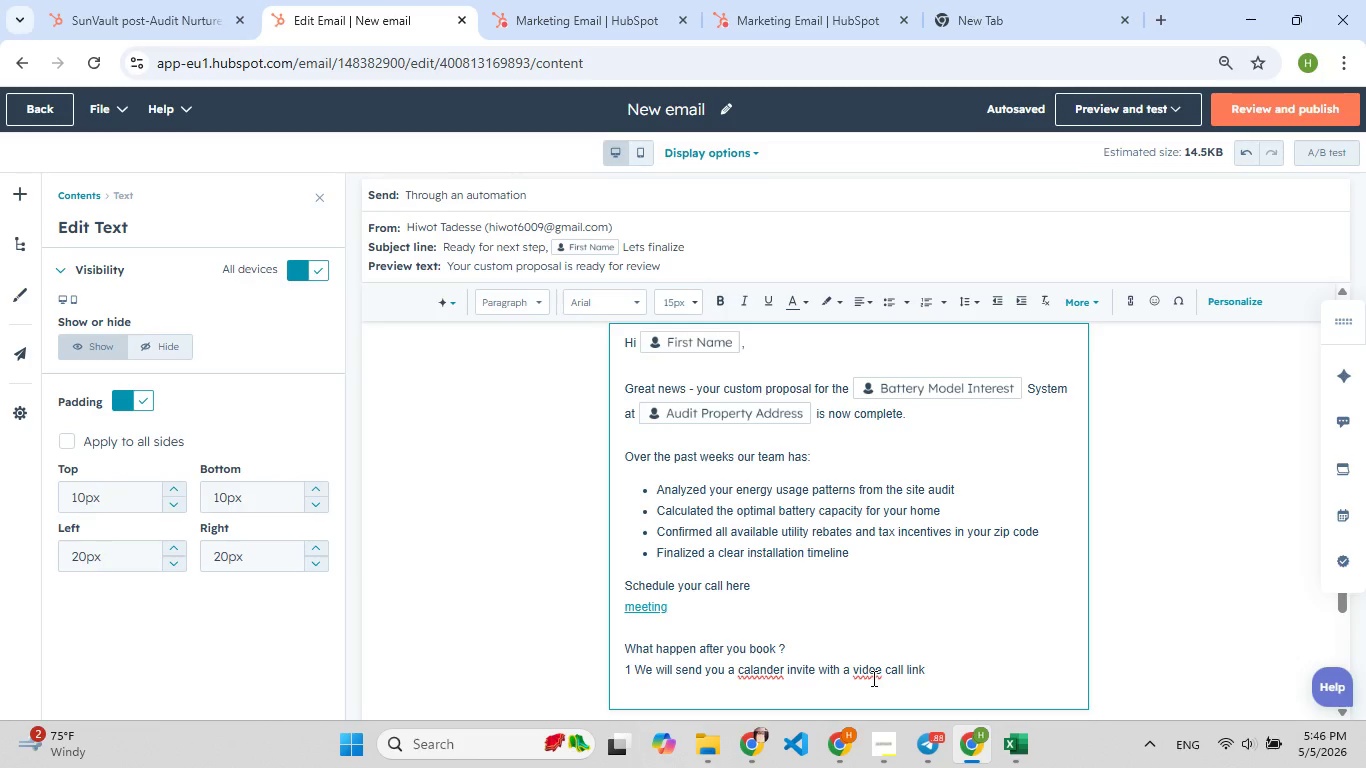 
left_click([872, 678])
 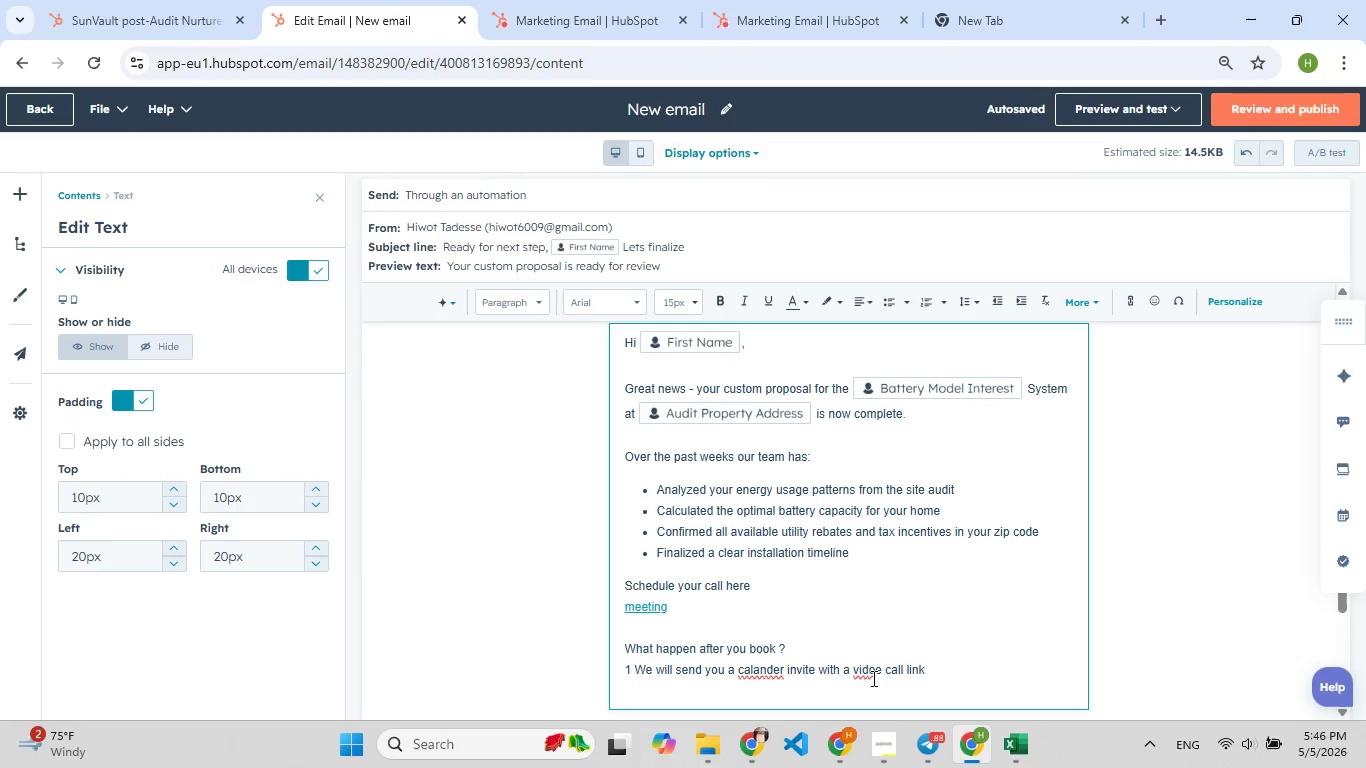 
key(Backspace)
 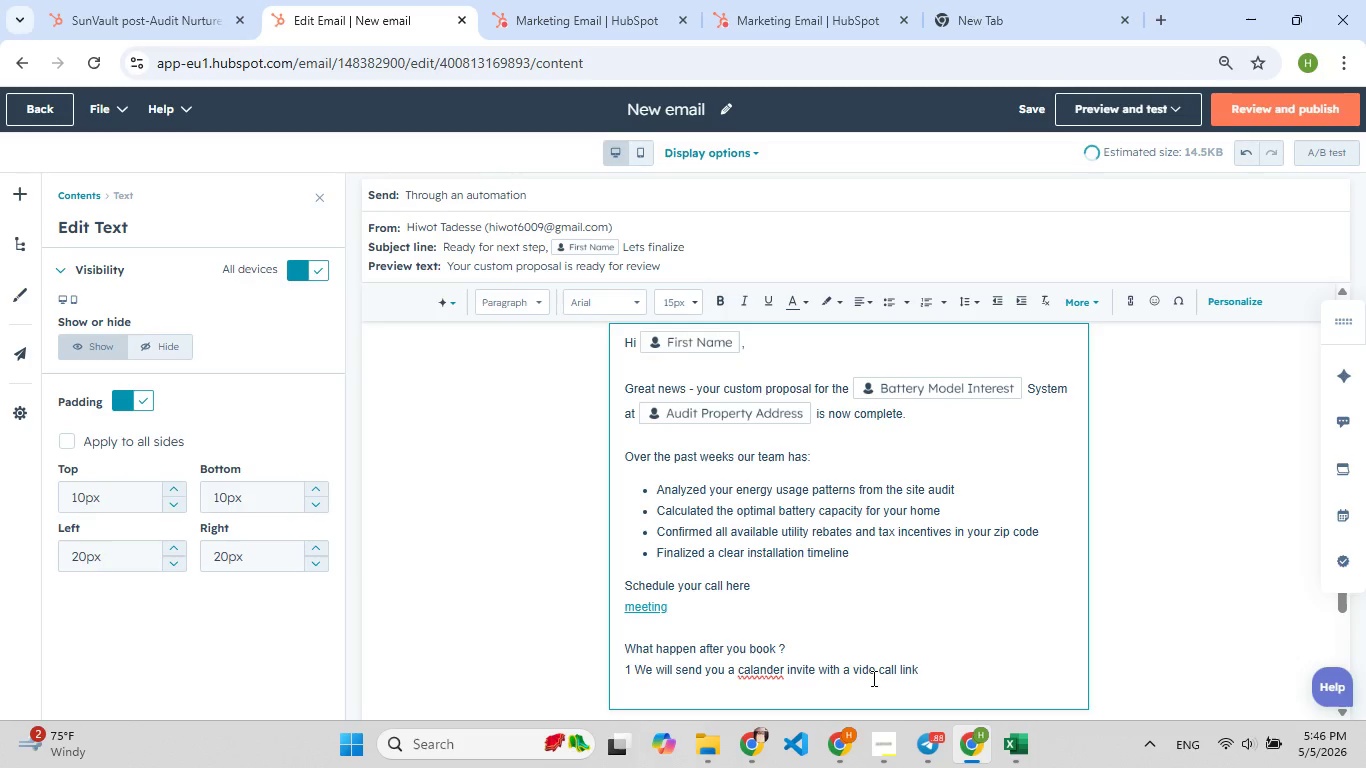 
key(F9)
 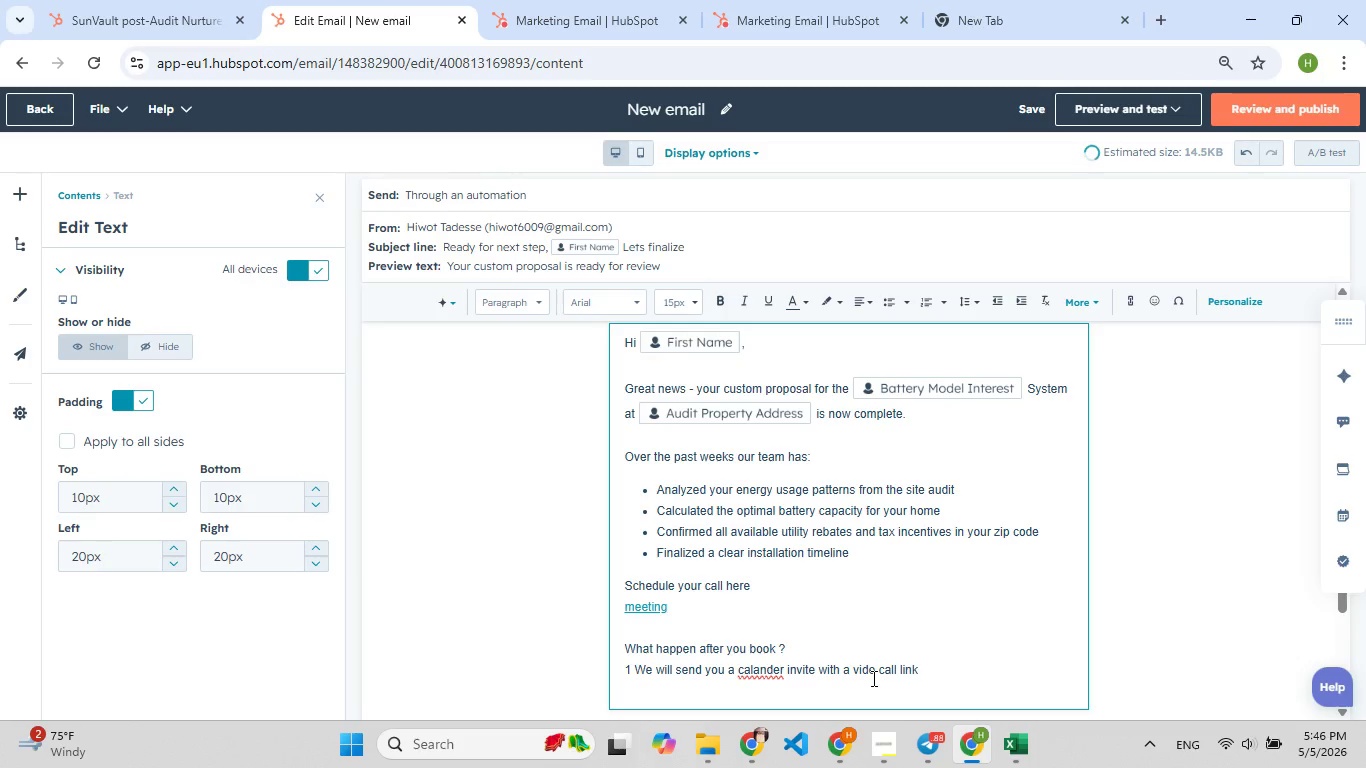 
key(ArrowRight)
 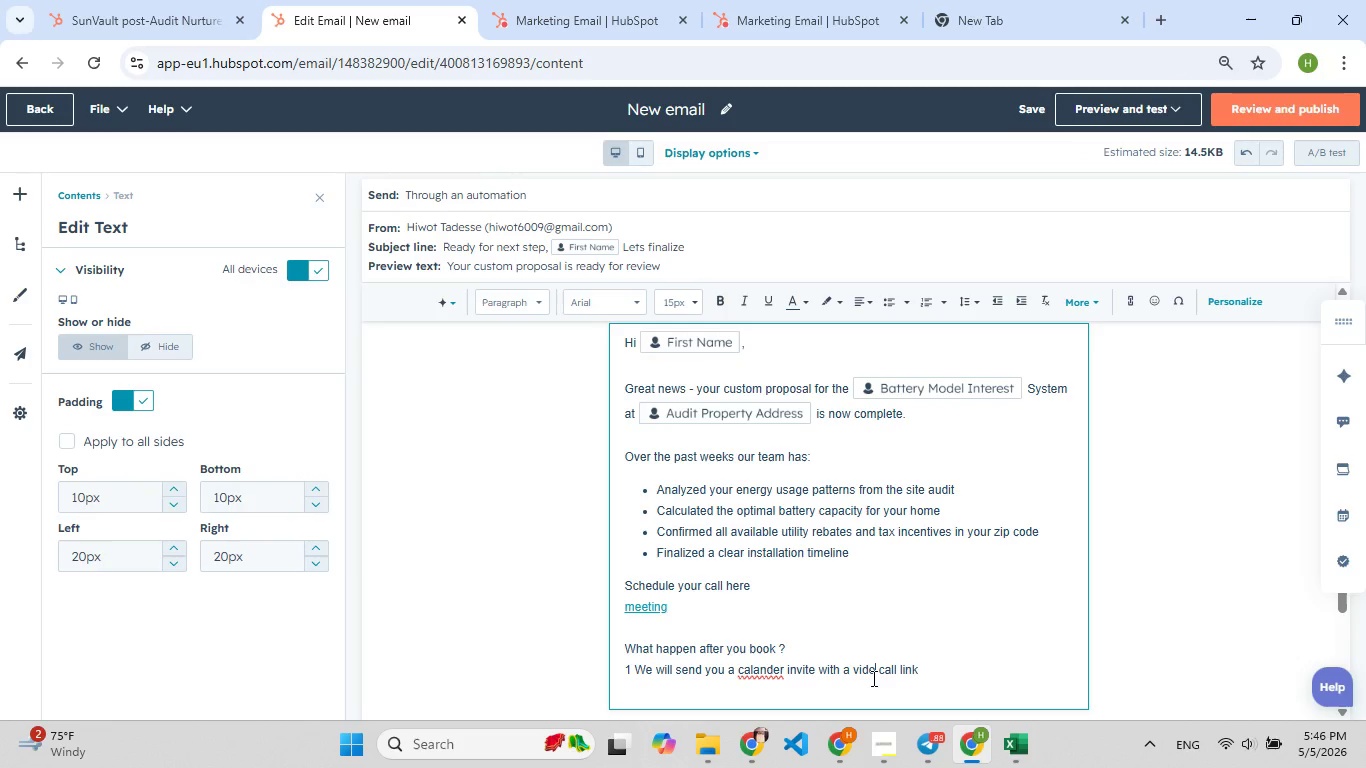 
key(O)
 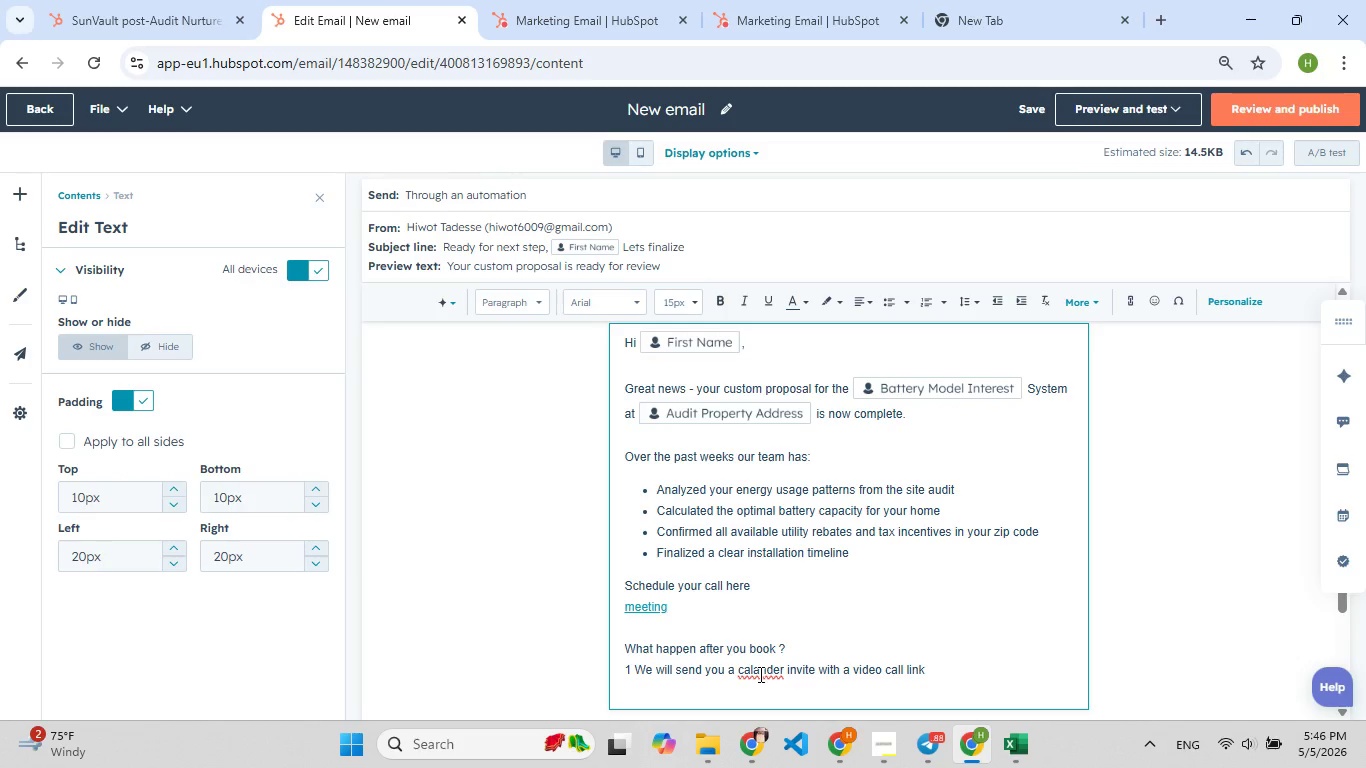 
left_click([759, 671])
 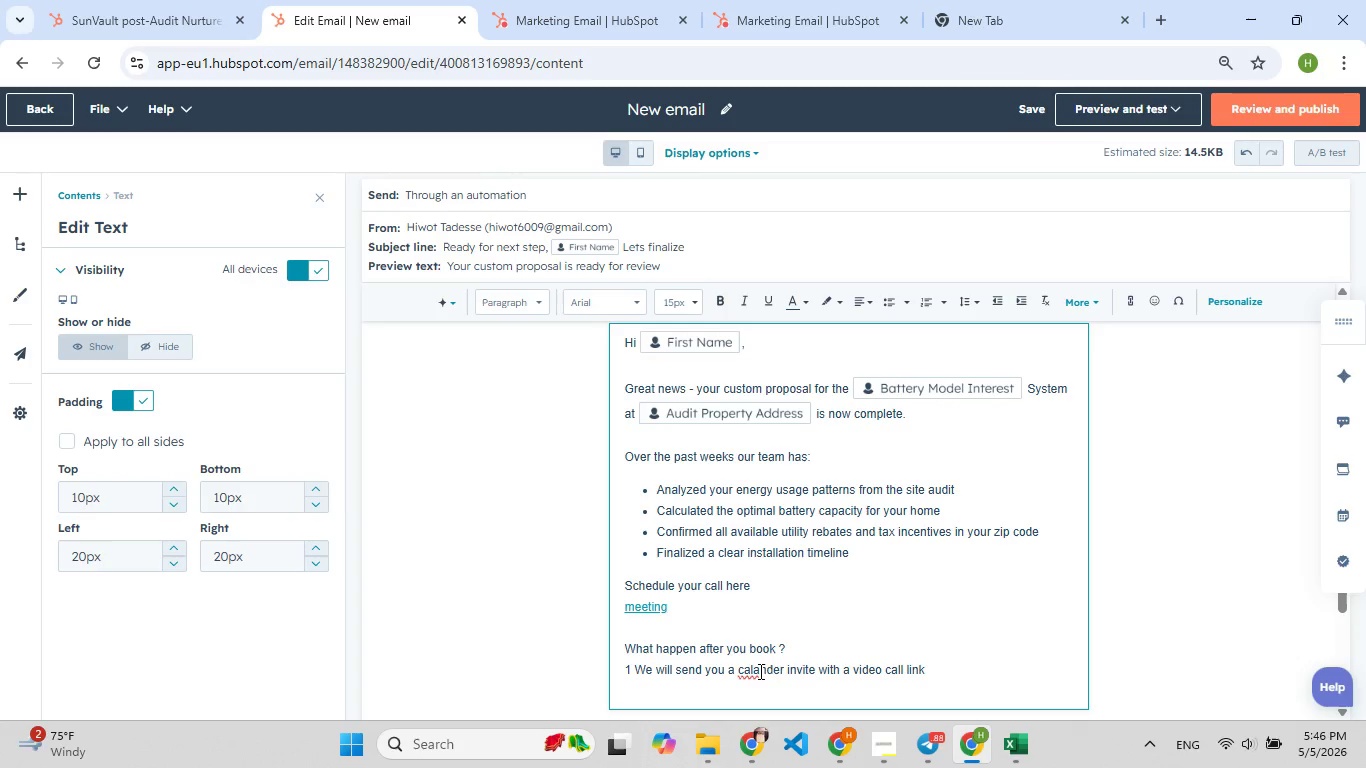 
key(Backspace)
 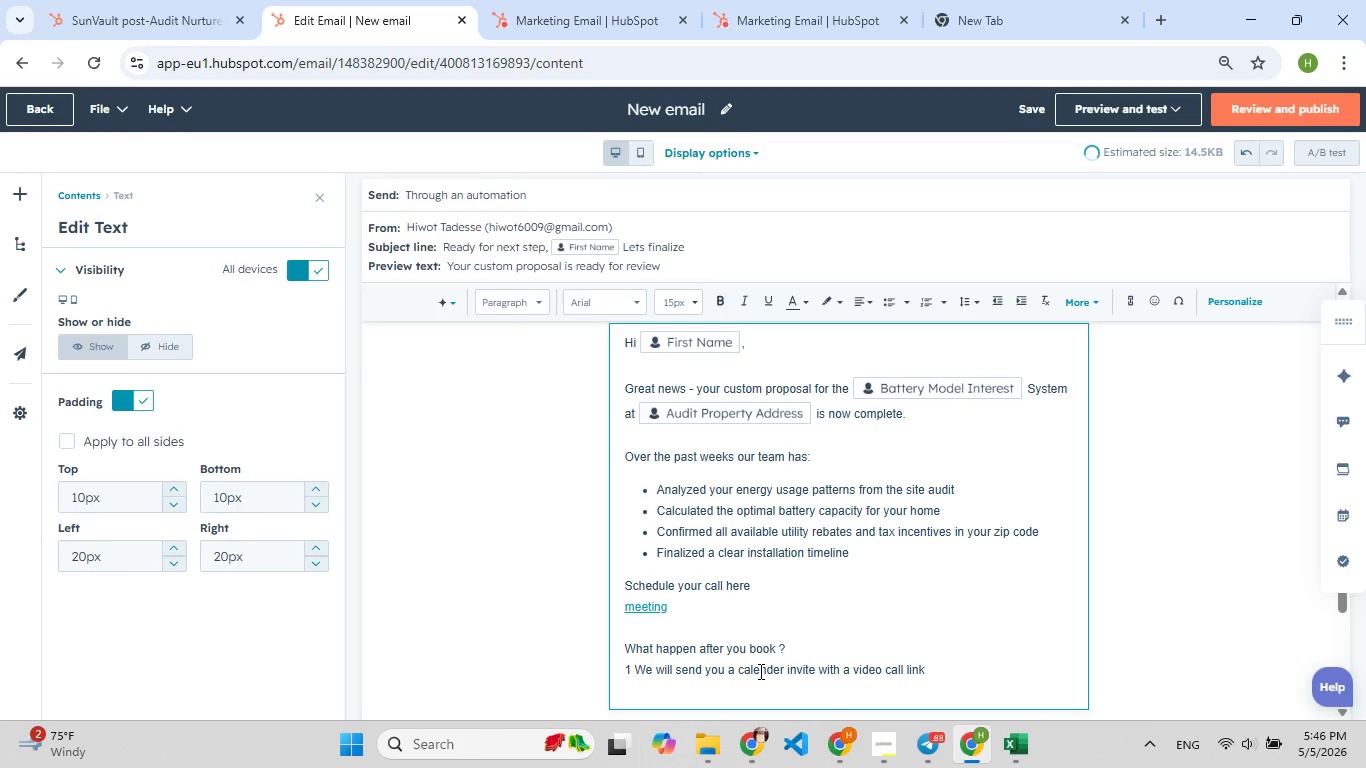 
key(F9)
 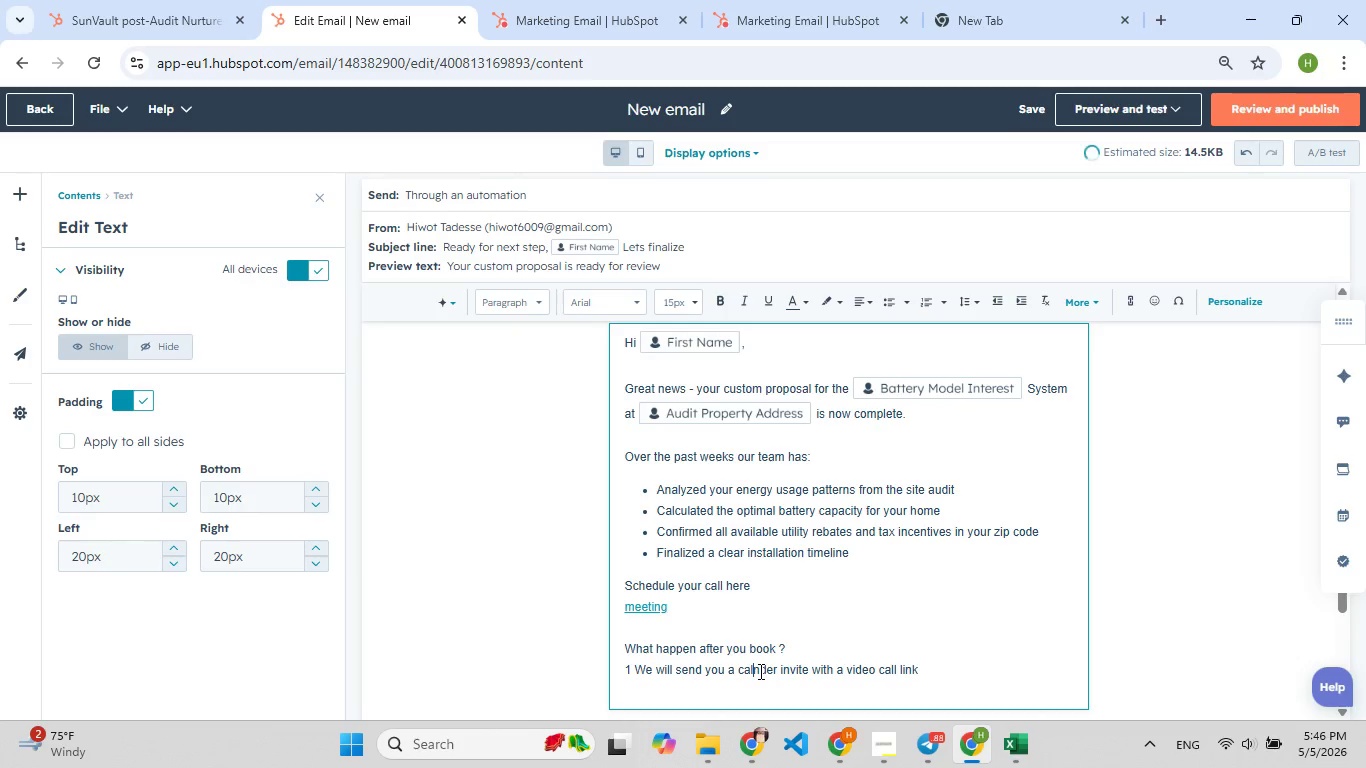 
key(E)
 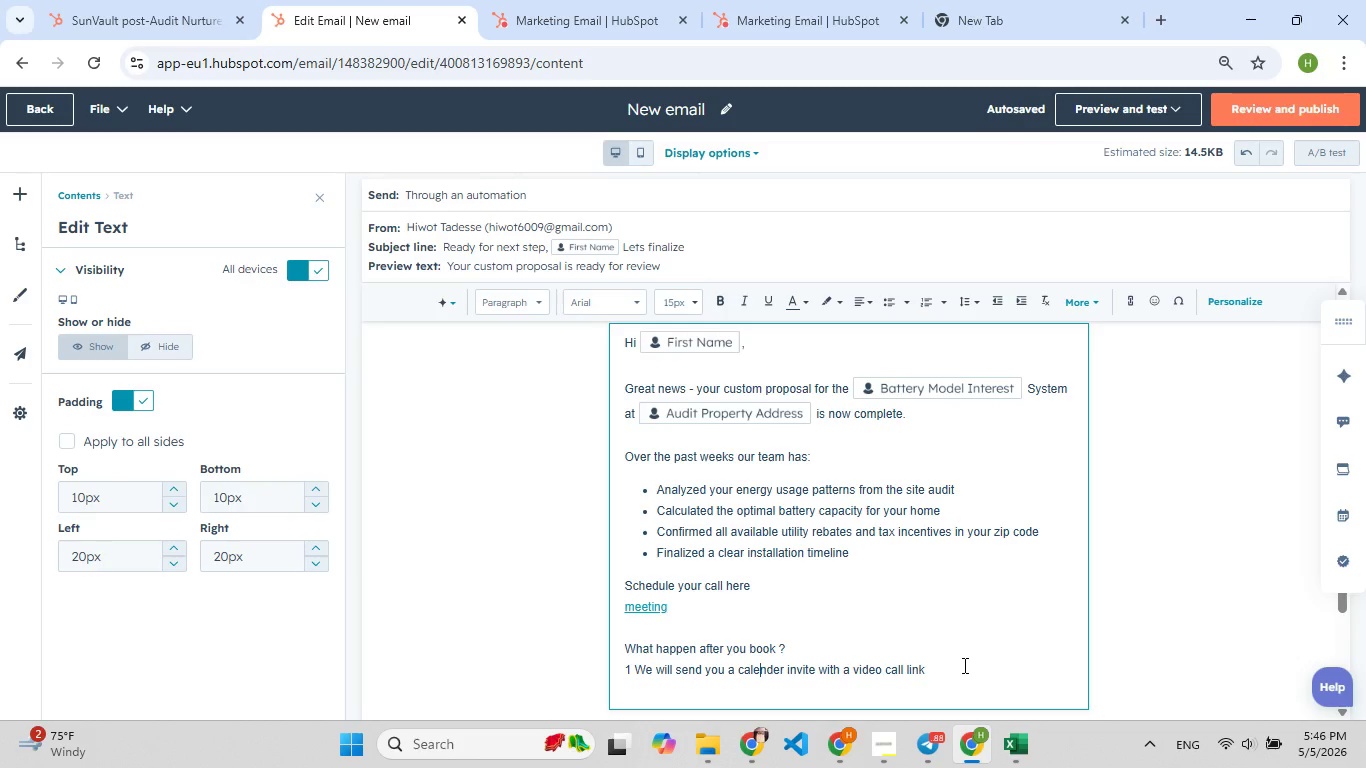 
wait(5.73)
 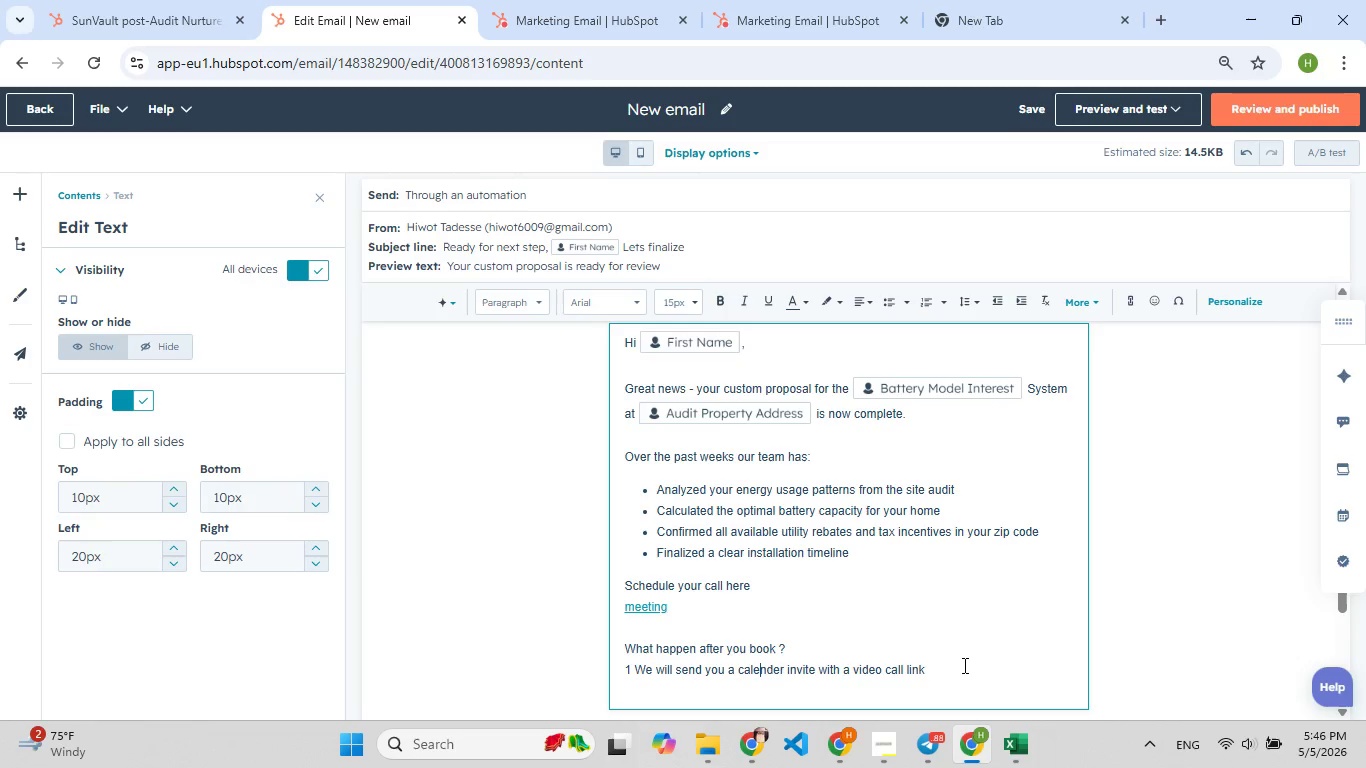 
left_click([781, 668])
 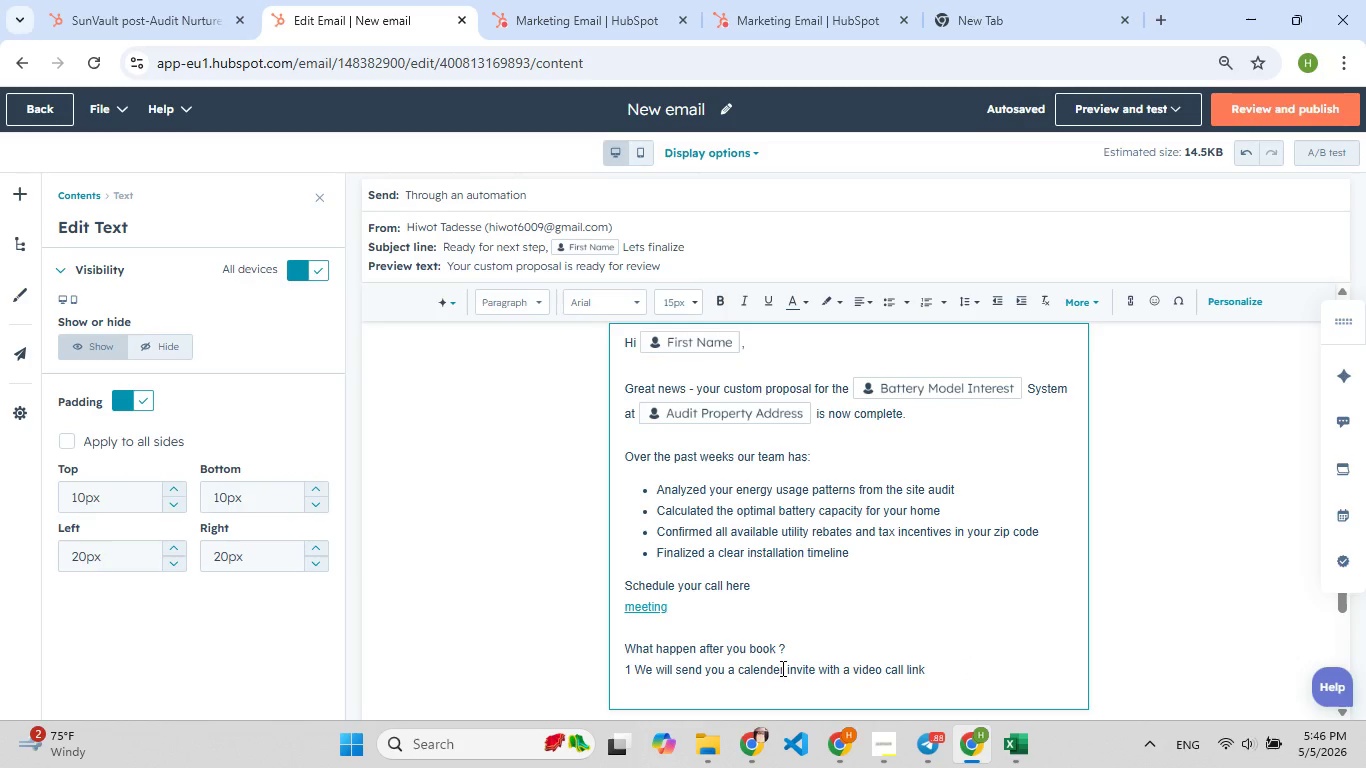 
key(Backspace)
 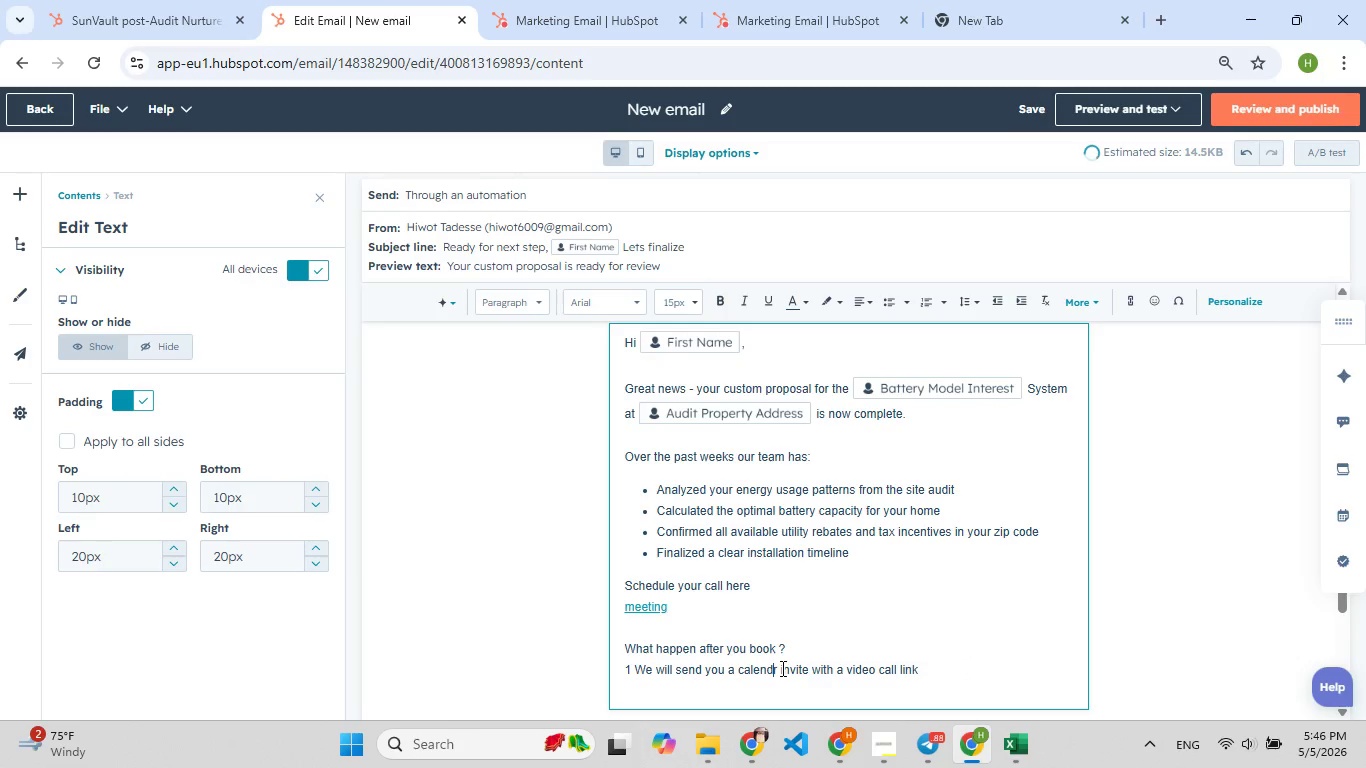 
key(F9)
 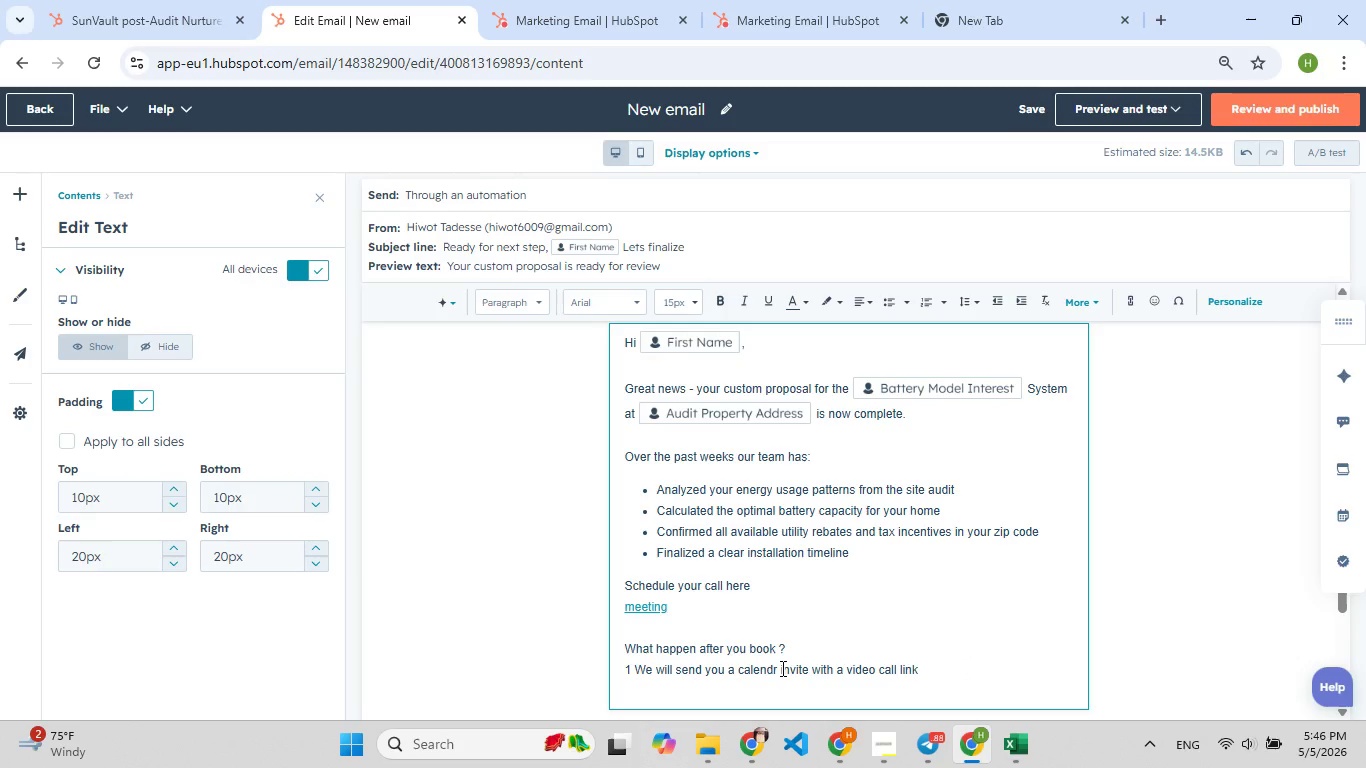 
key(A)
 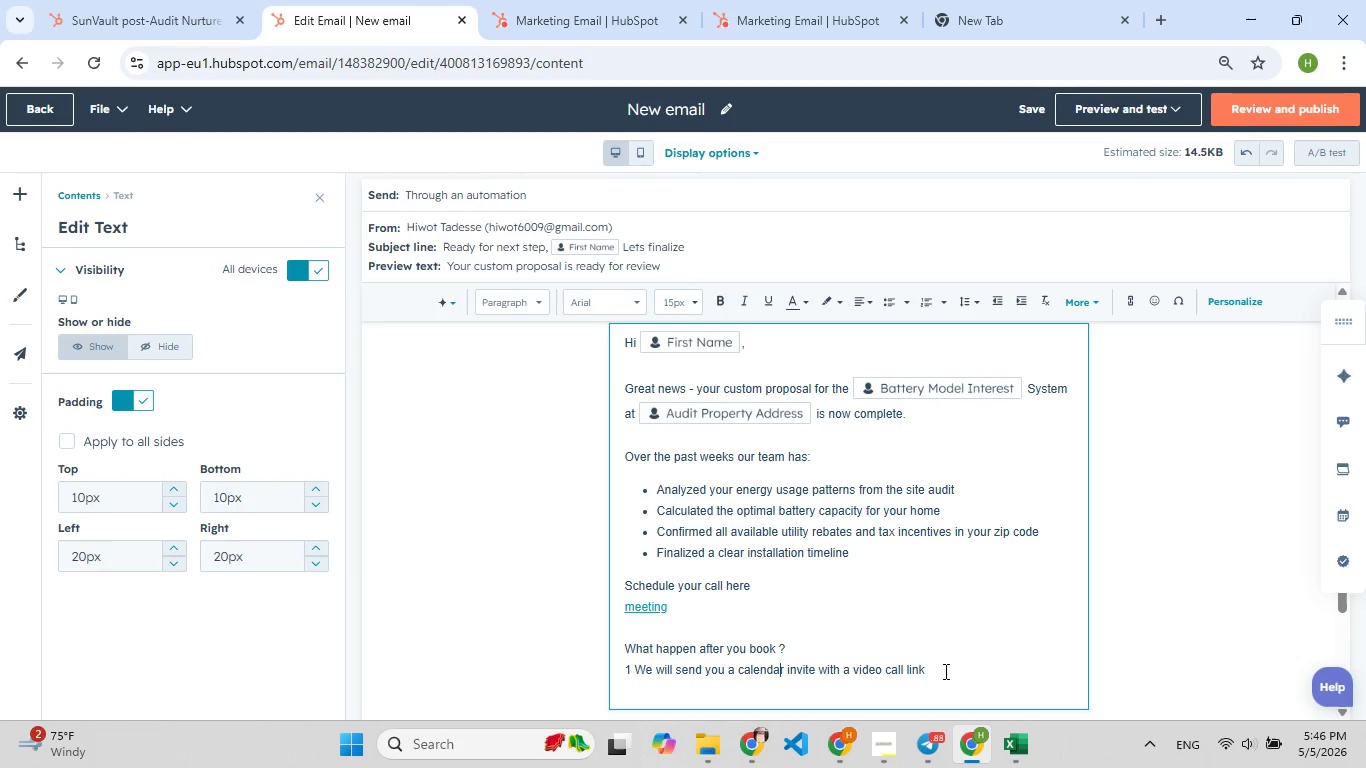 
left_click([983, 672])
 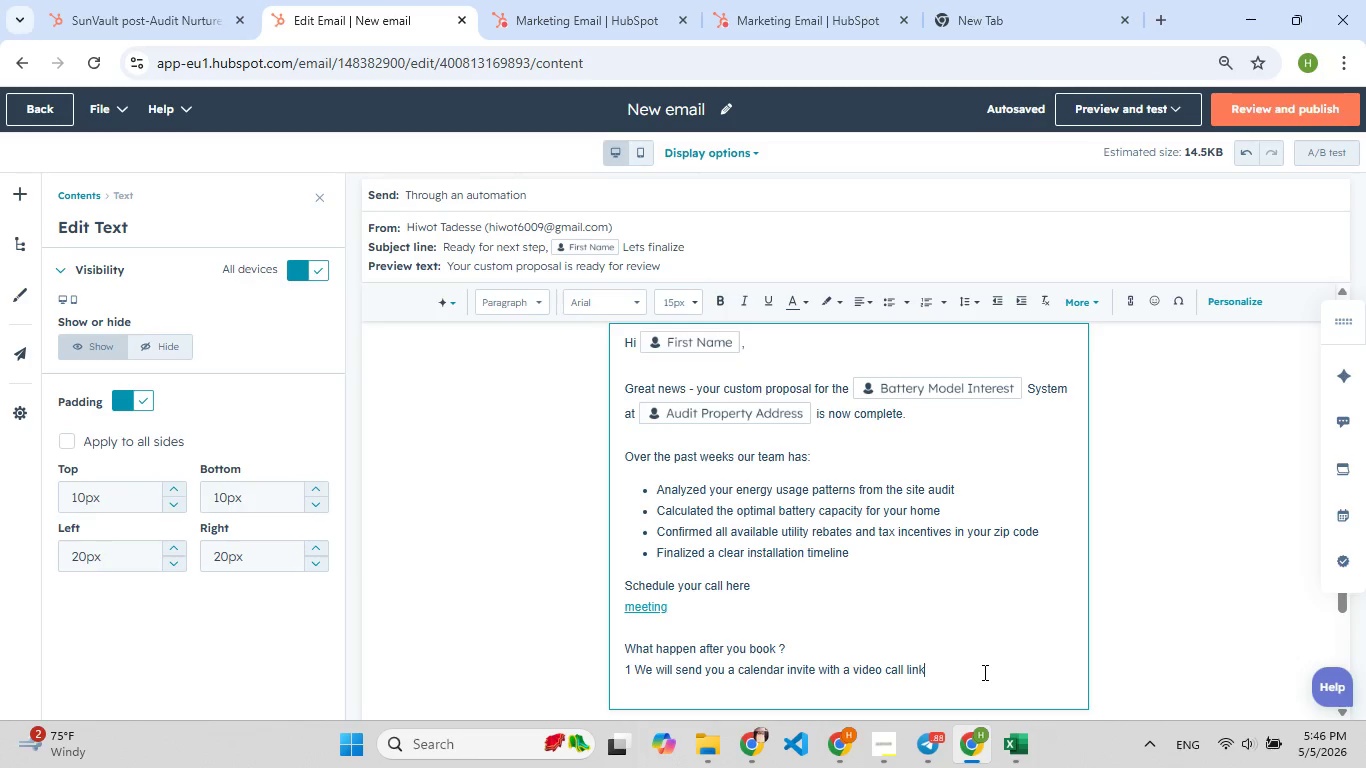 
key(Enter)
 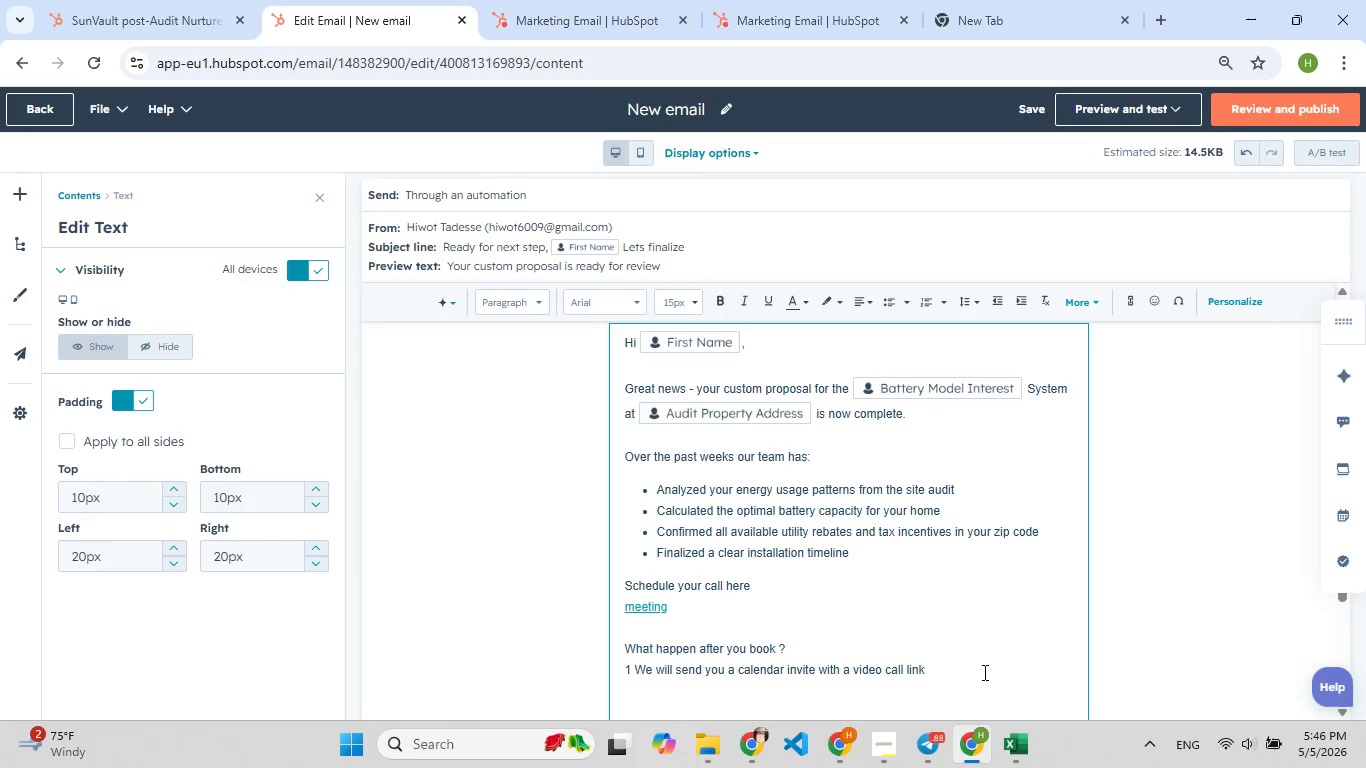 
key(2)
 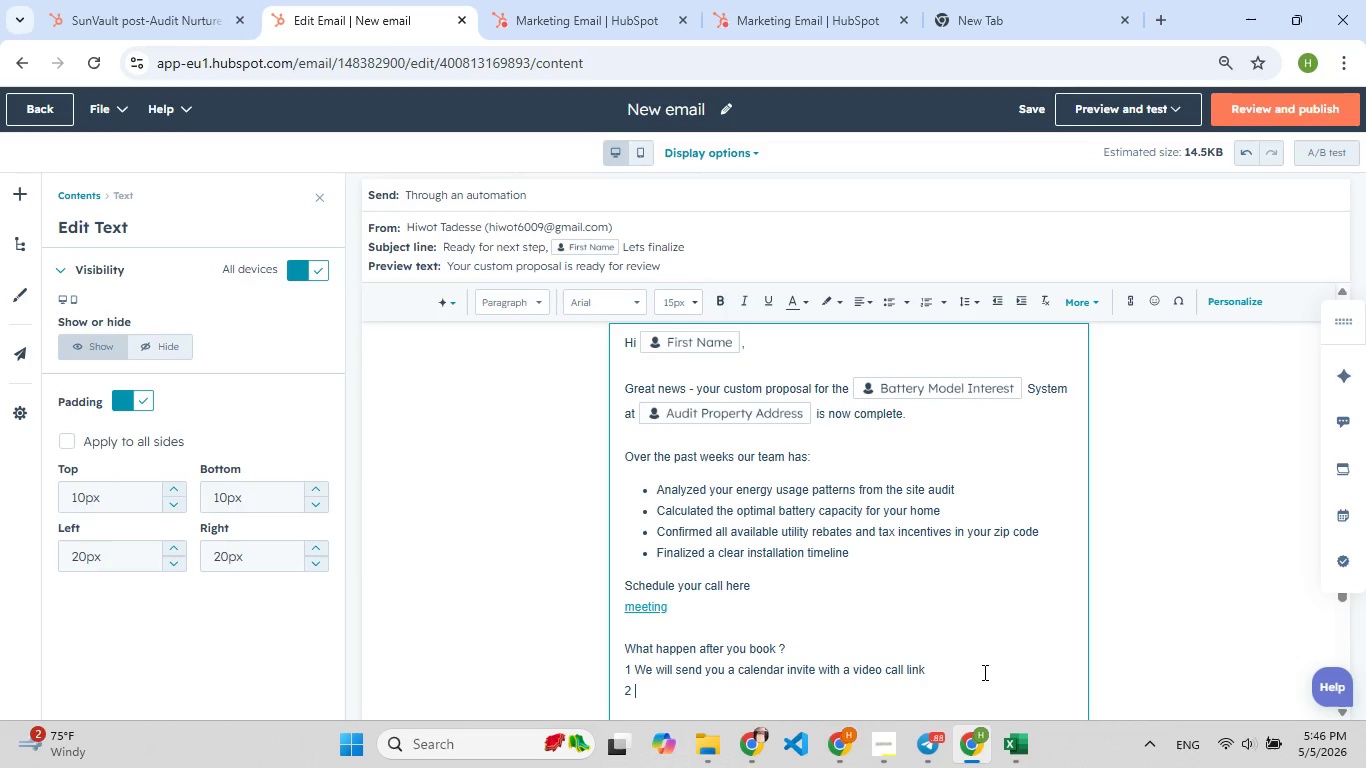 
key(Space)
 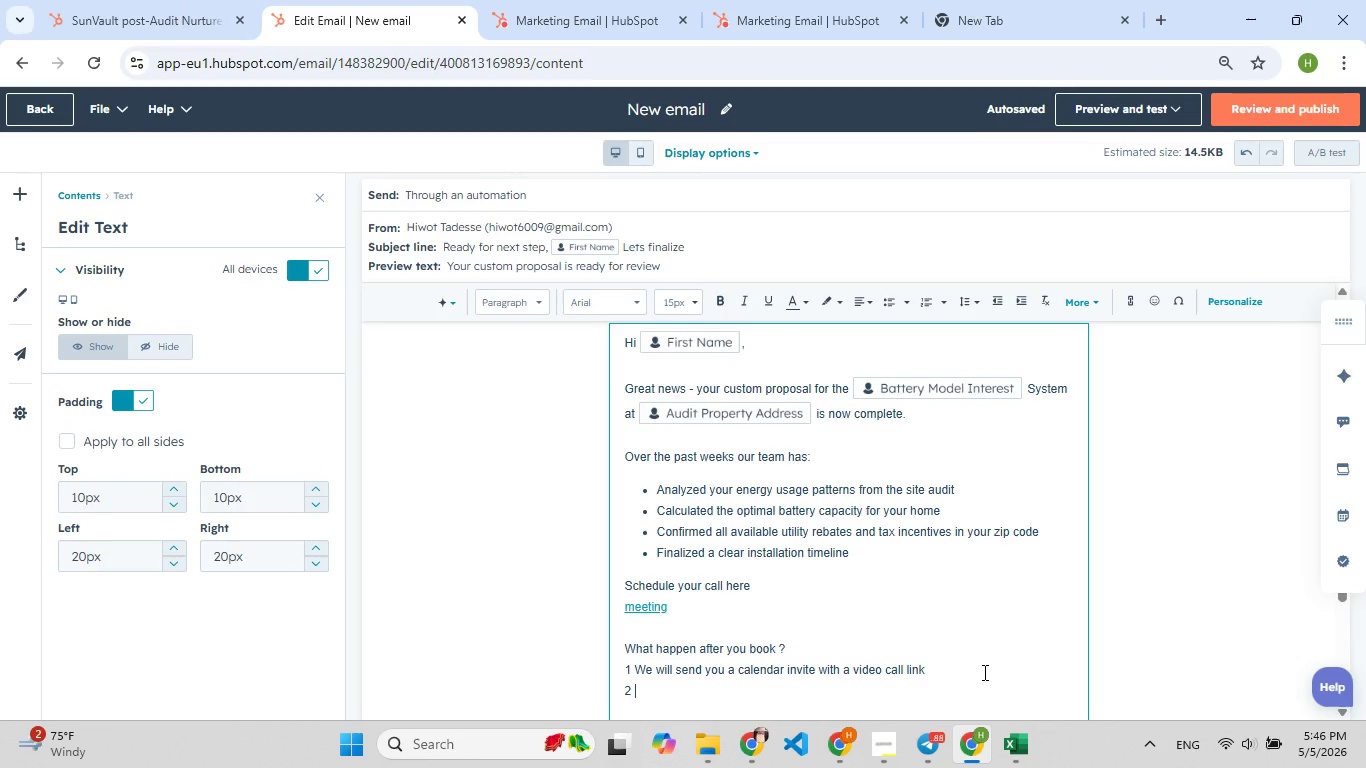 
wait(5.86)
 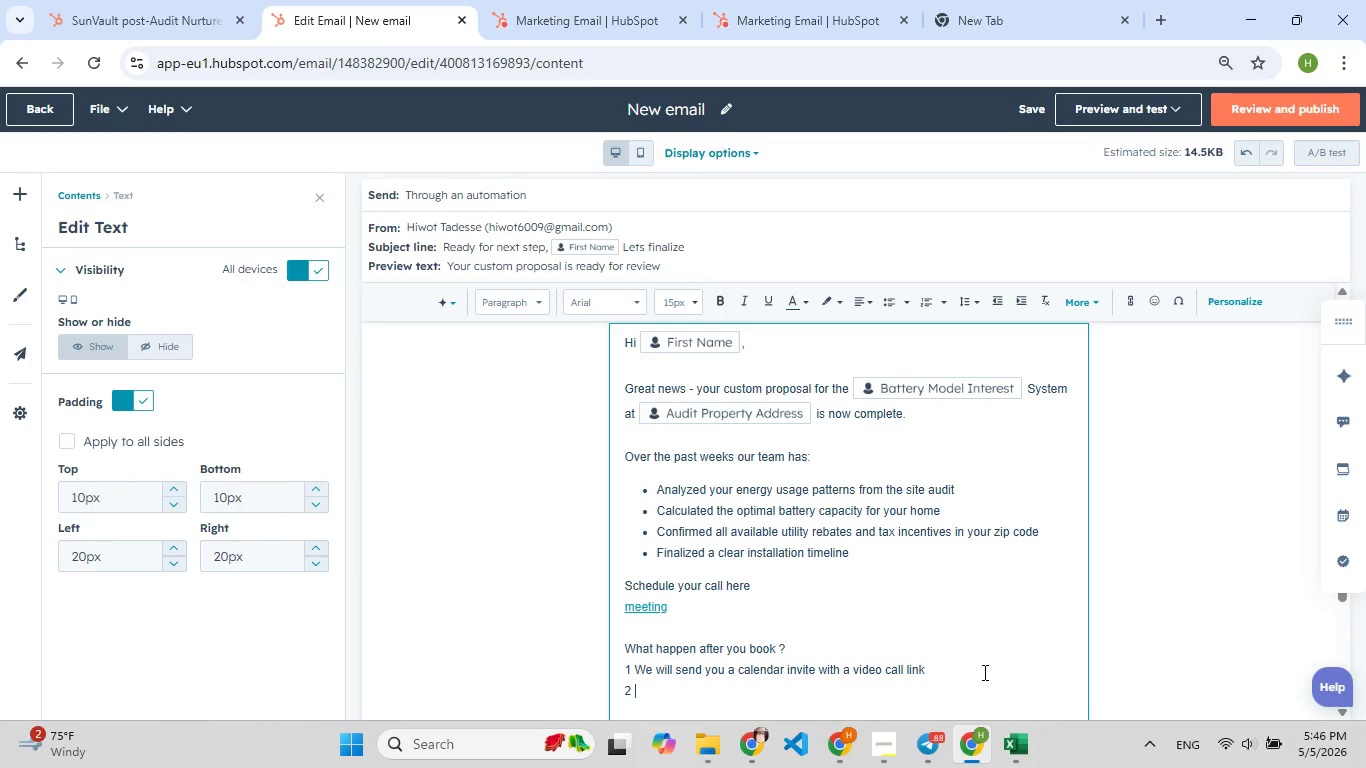 
type(we meet fo )
 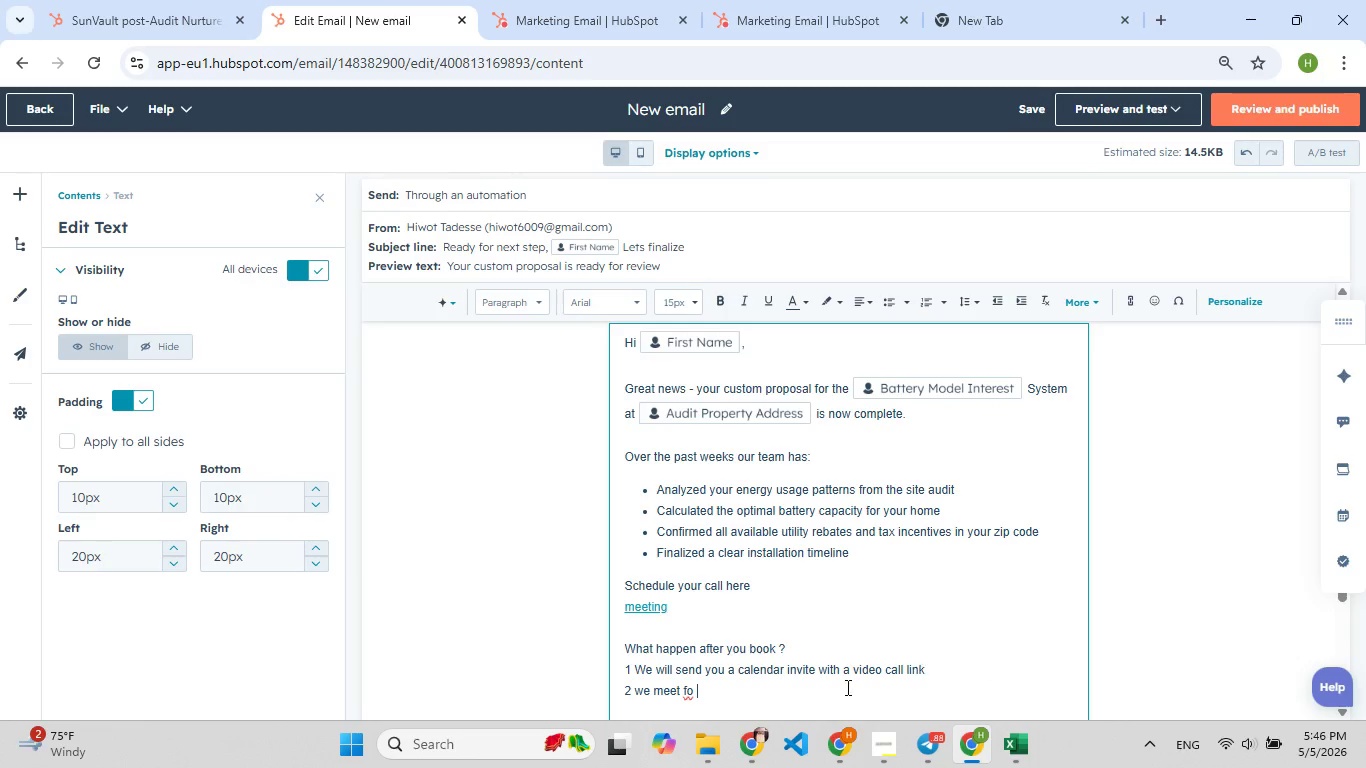 
left_click_drag(start_coordinate=[776, 713], to_coordinate=[606, 649])
 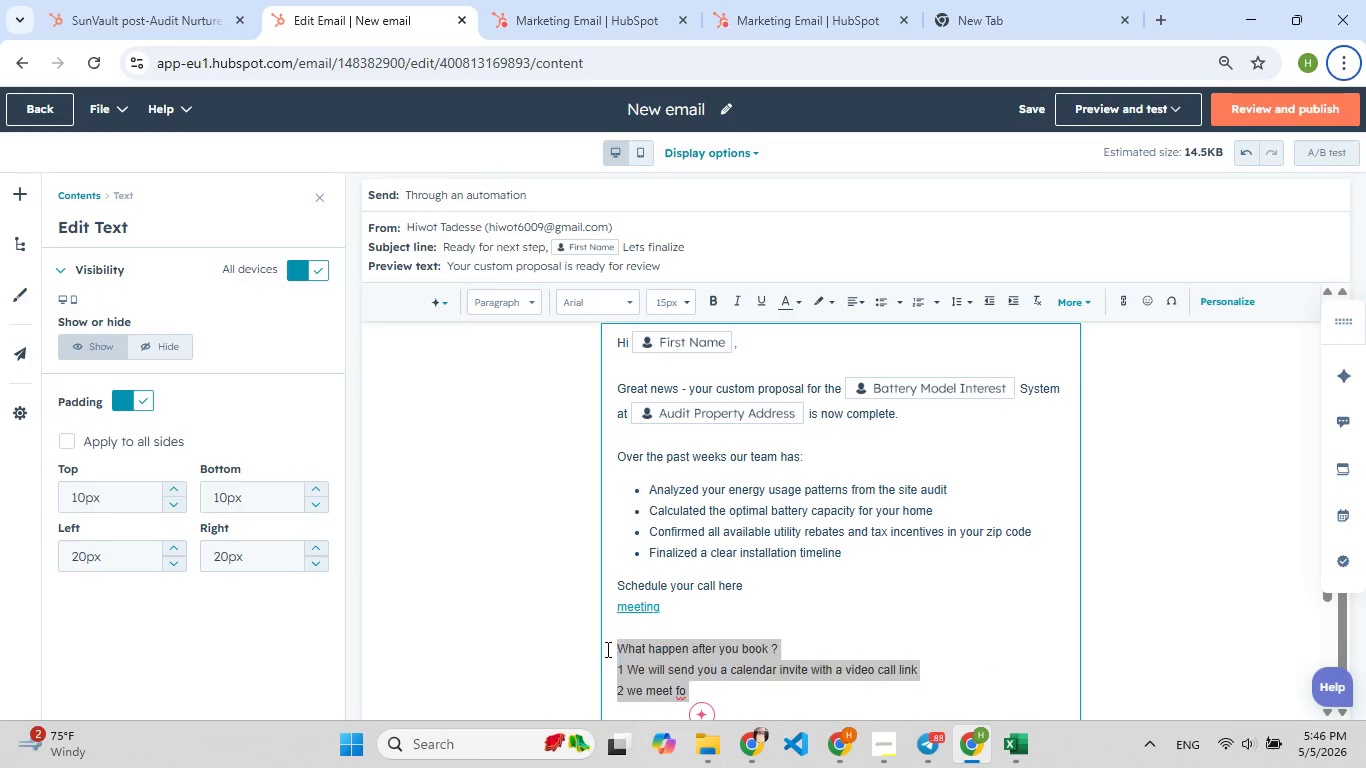 
key(F10)
 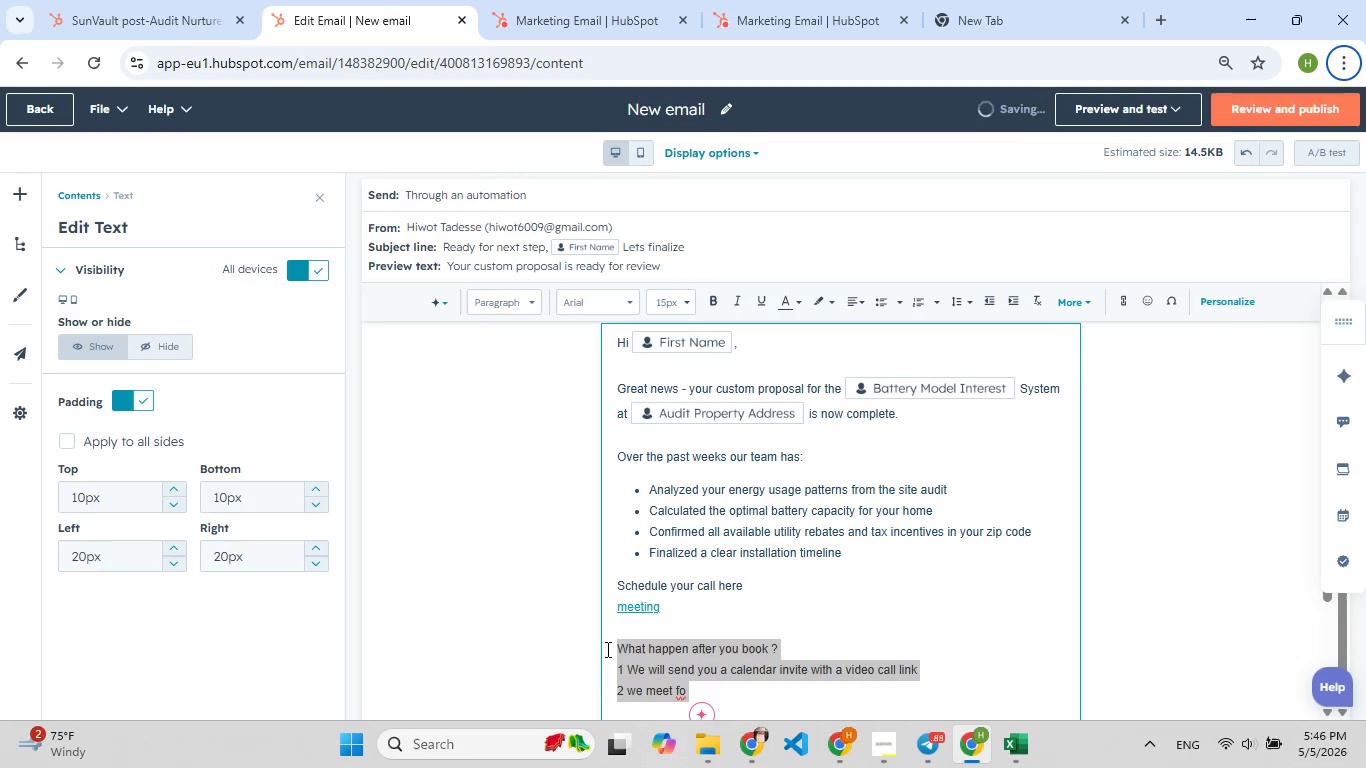 
key(Backspace)
 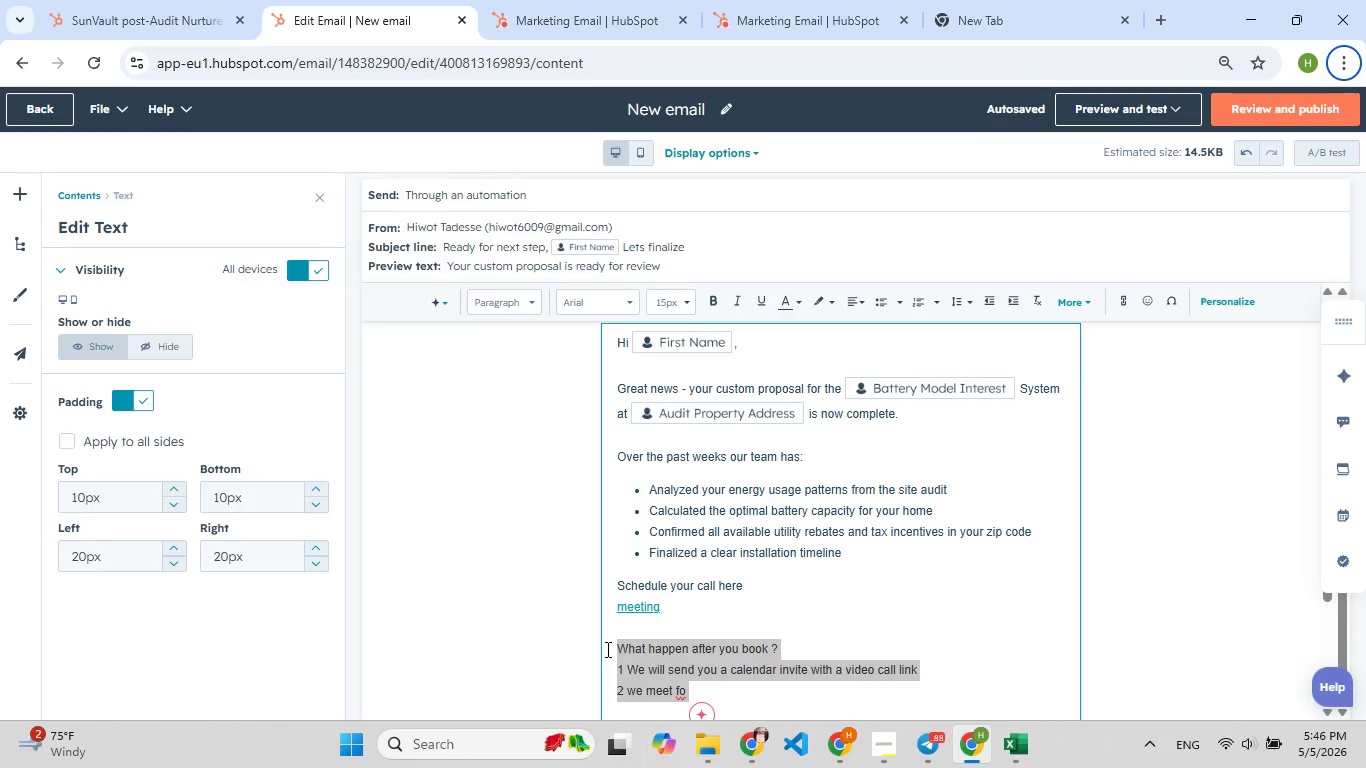 
key(F9)
 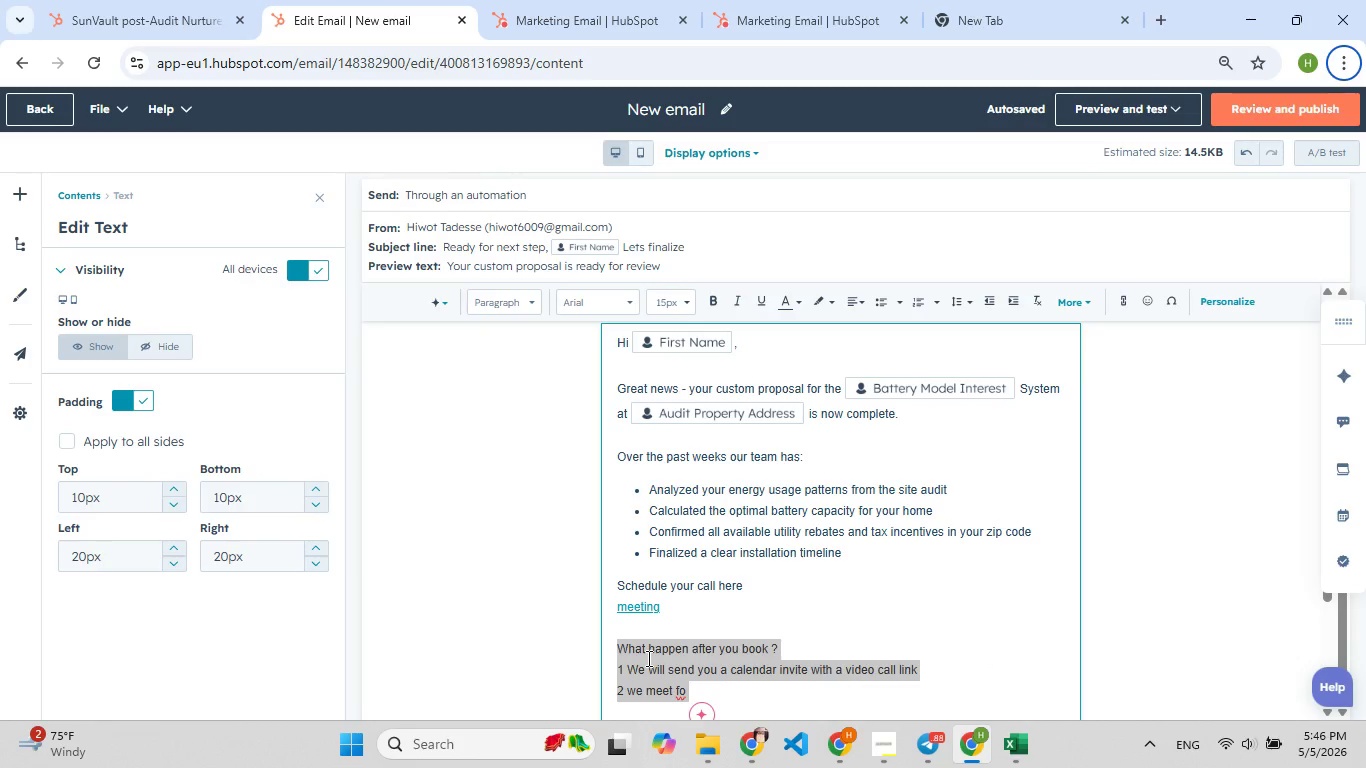 
key(F10)
 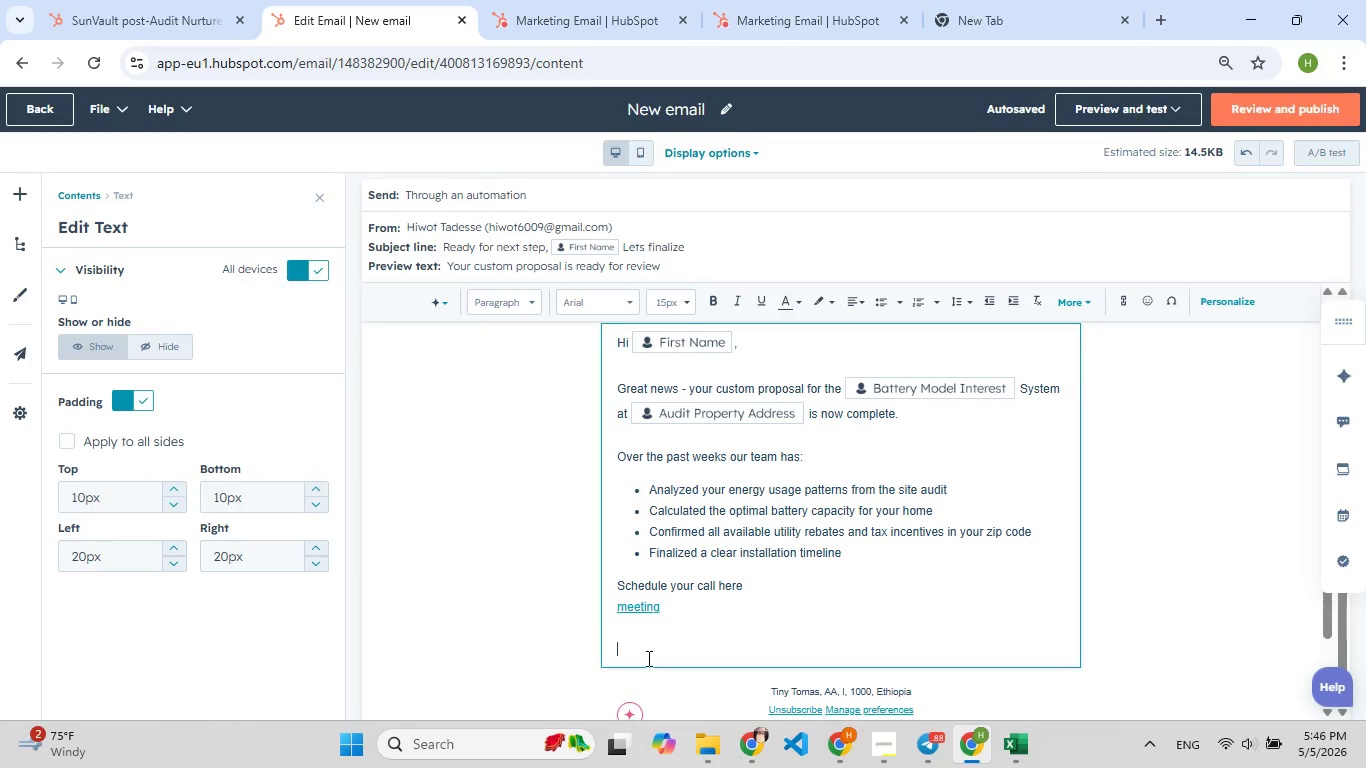 
key(F9)
 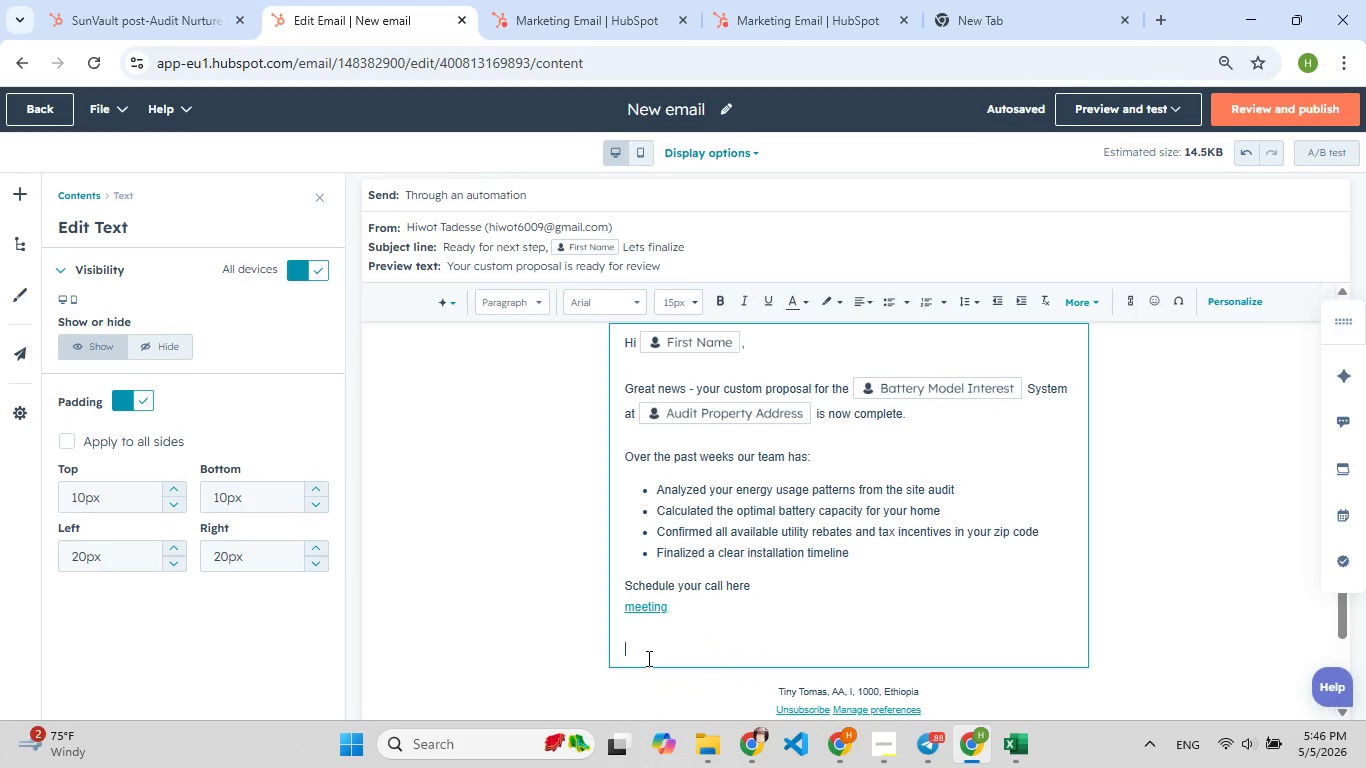 
key(Backspace)
 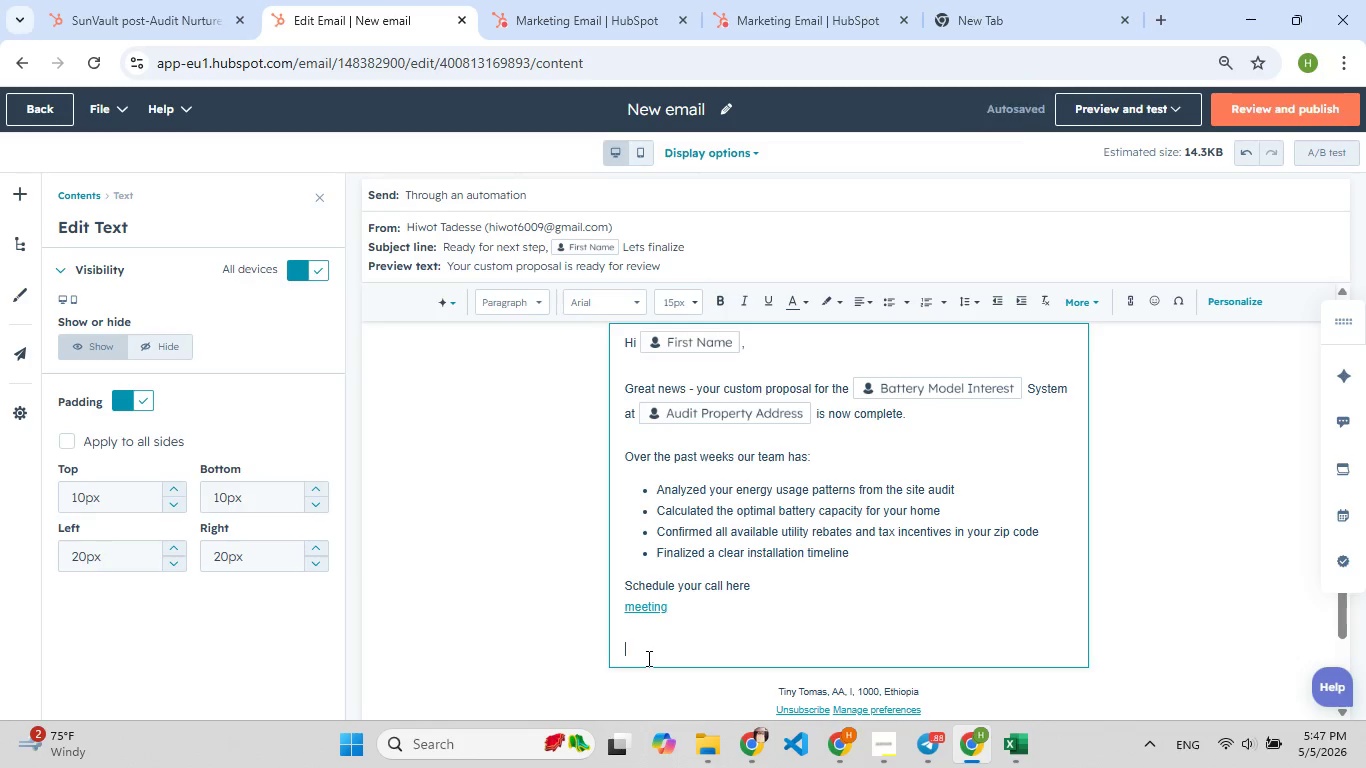 
type(Best re[F8]gard )
 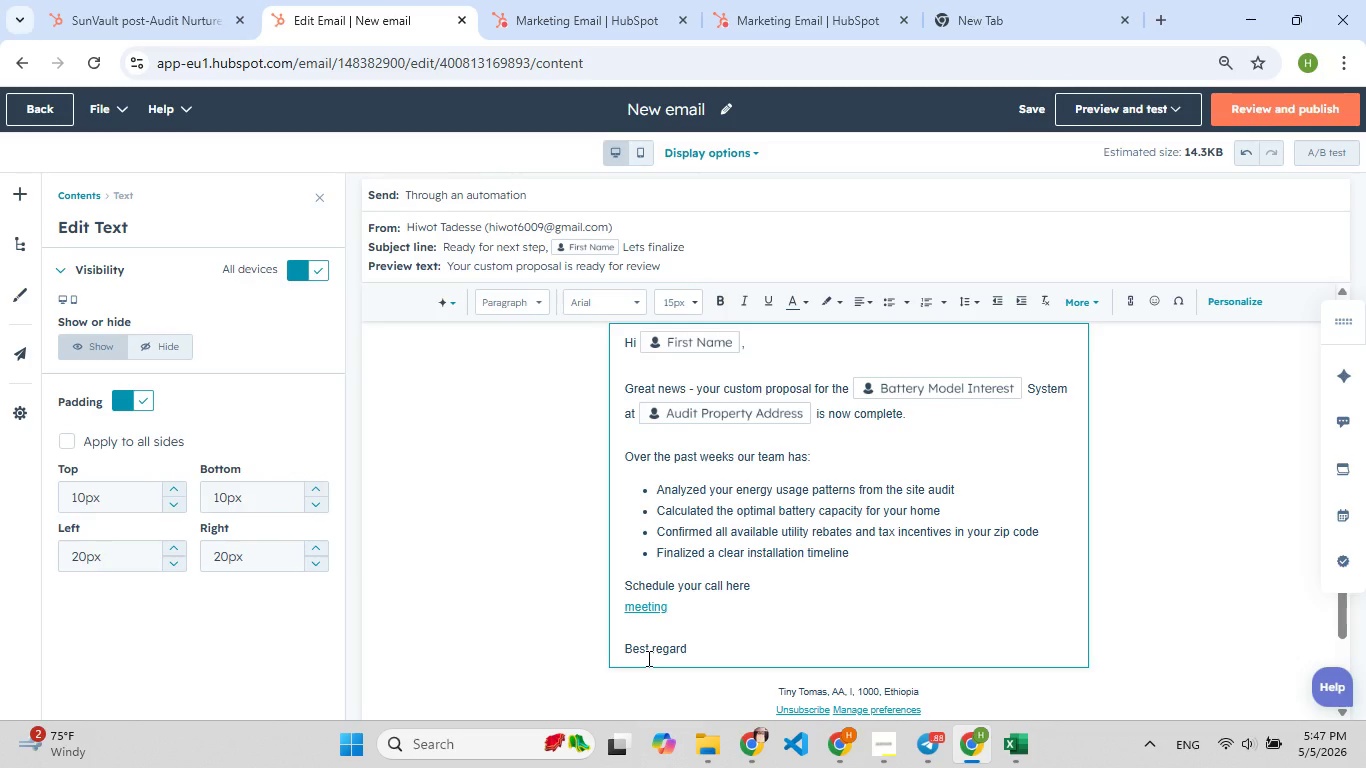 
key(Enter)
 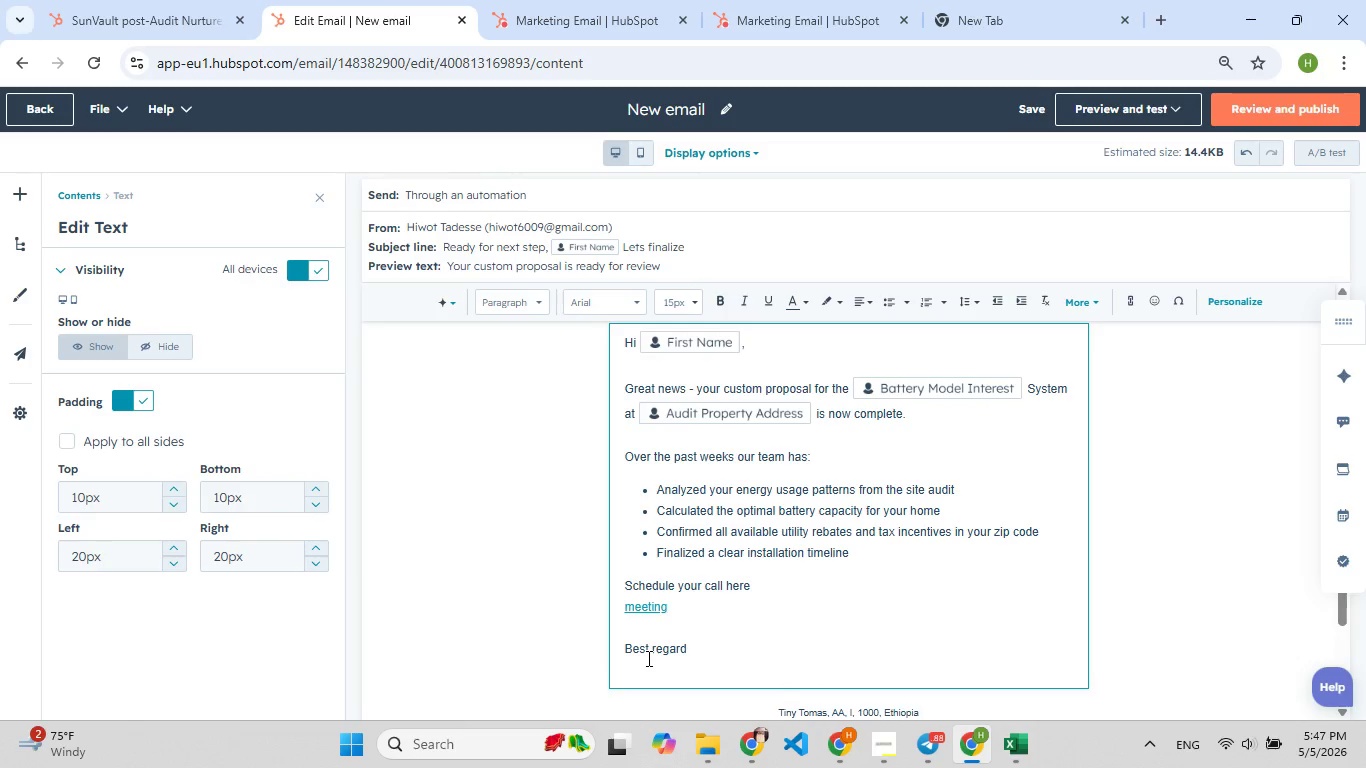 
type(SunS)
key(Backspace)
type([F9]Vault energ[F8]y Solution)
 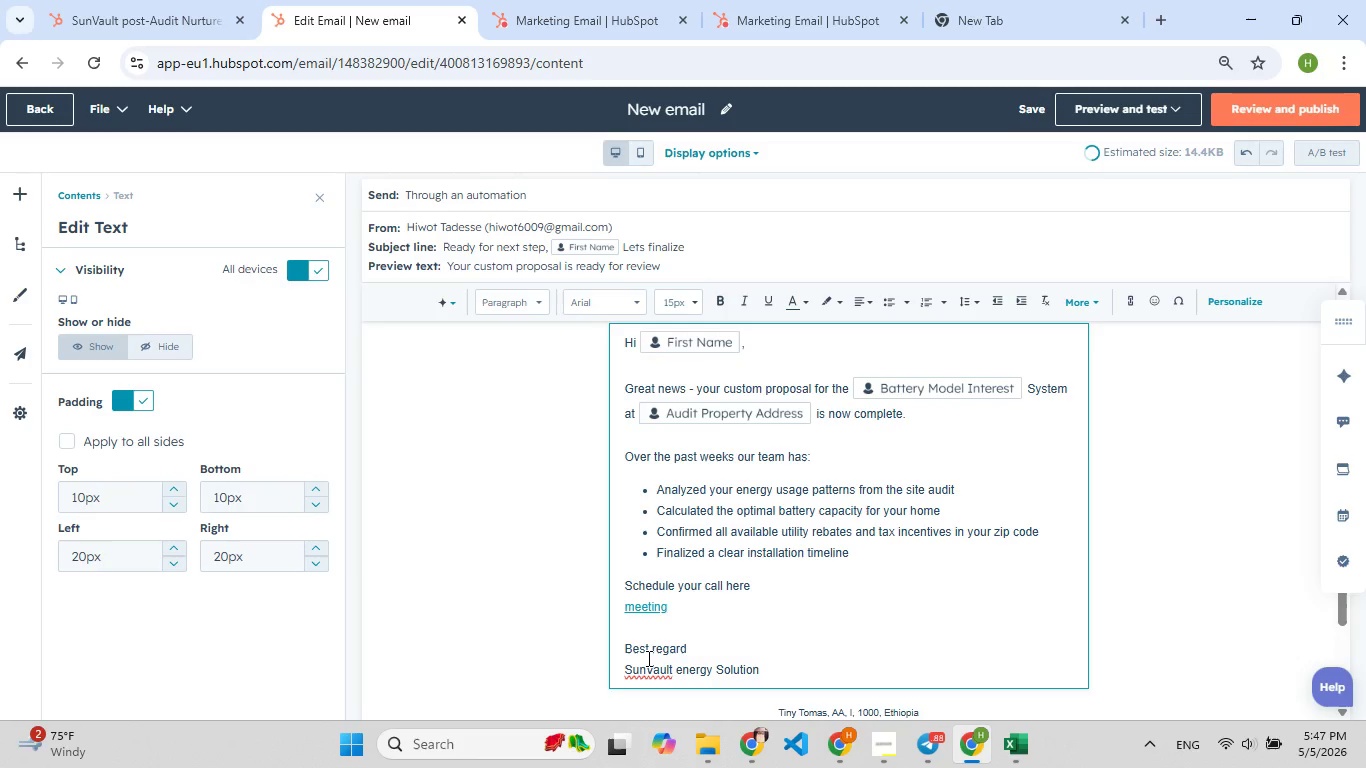 
key(S)
 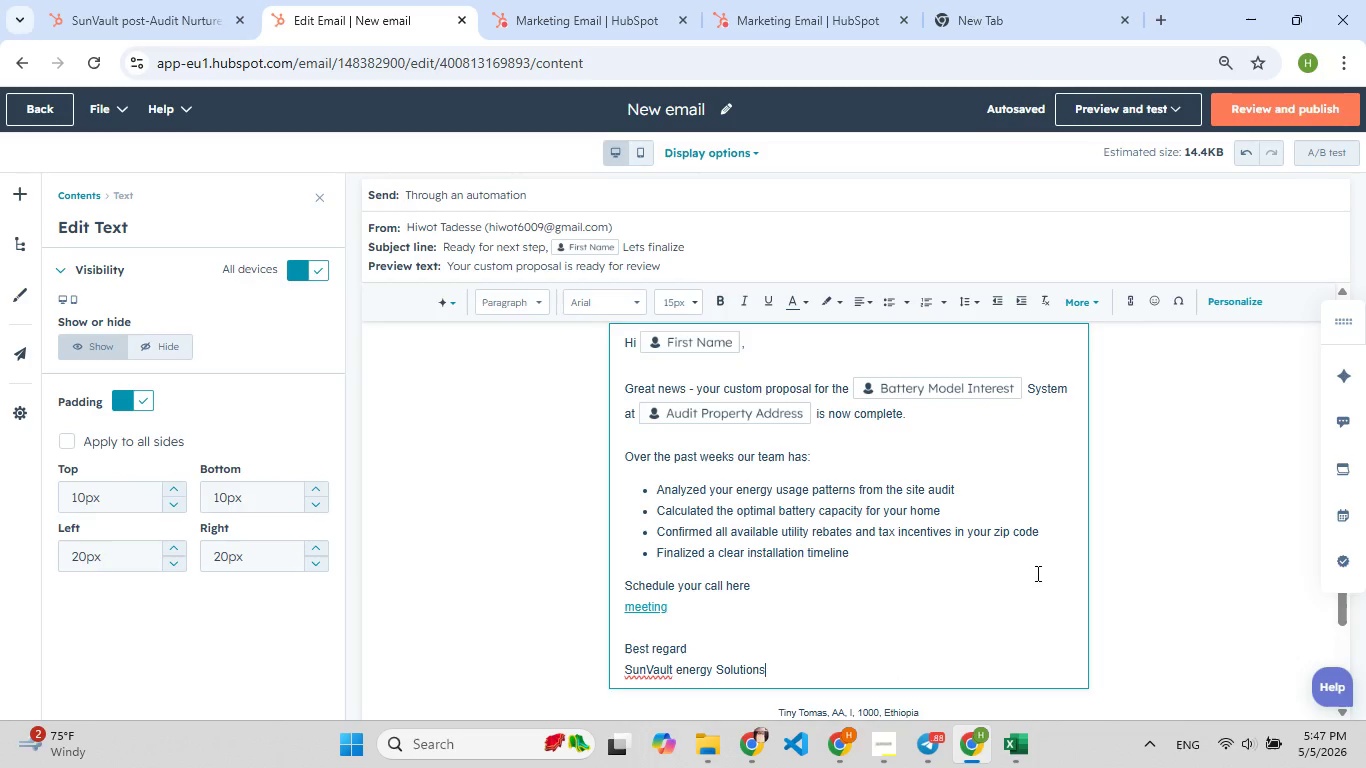 
wait(6.08)
 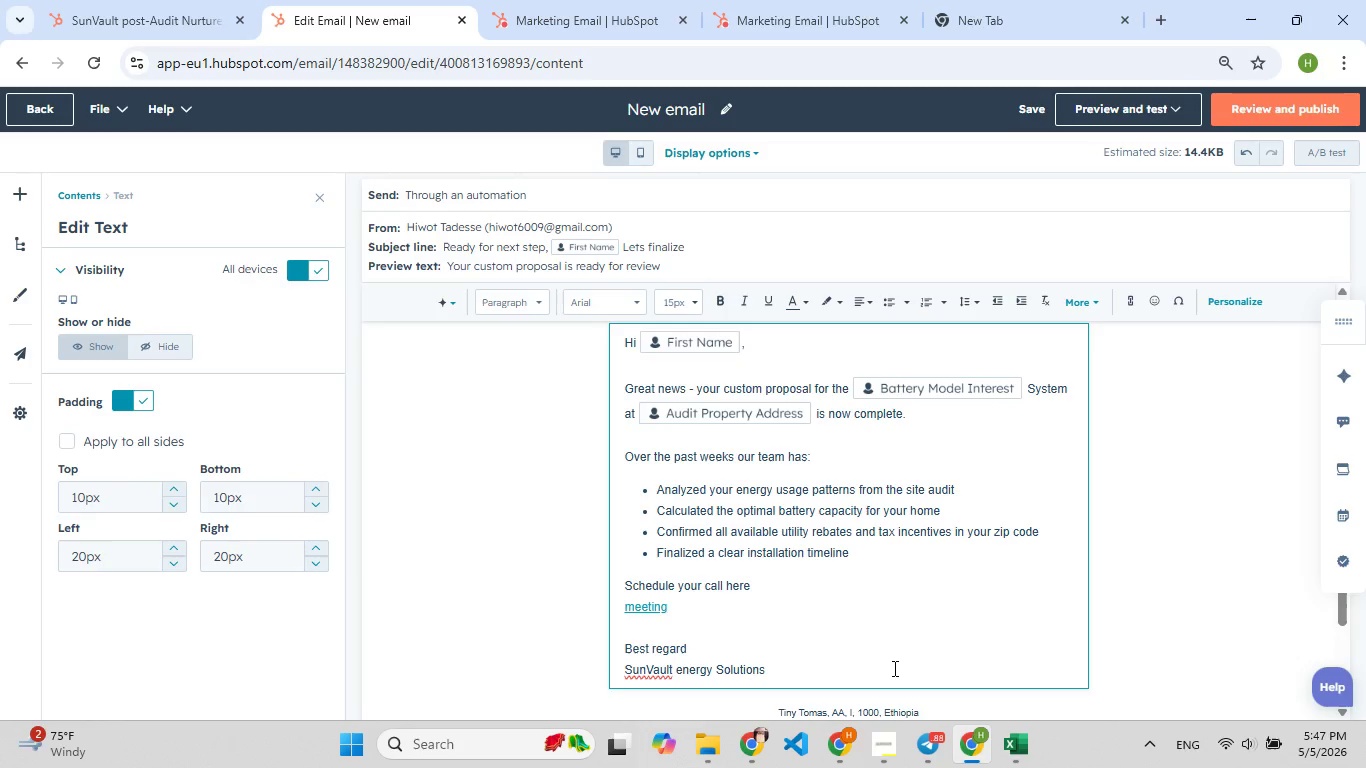 
left_click([1291, 117])
 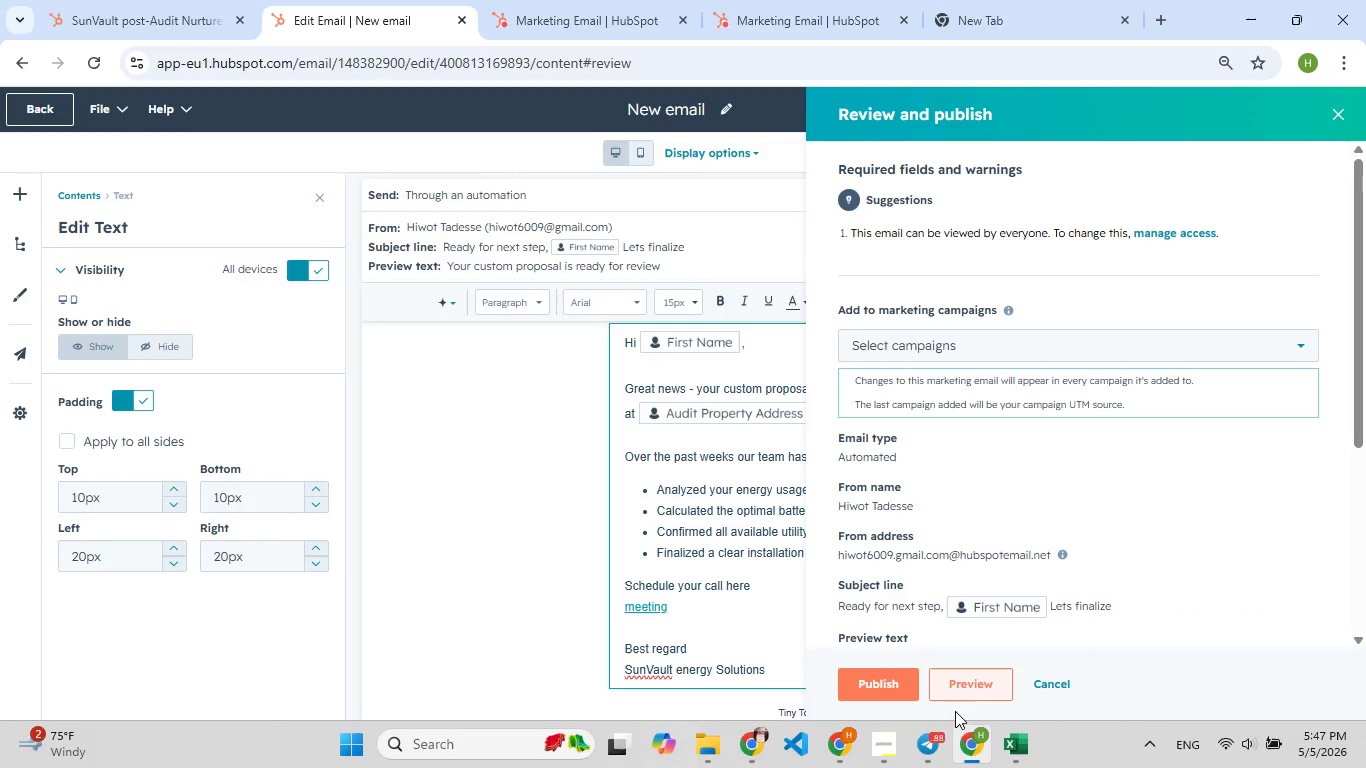 
left_click([895, 689])
 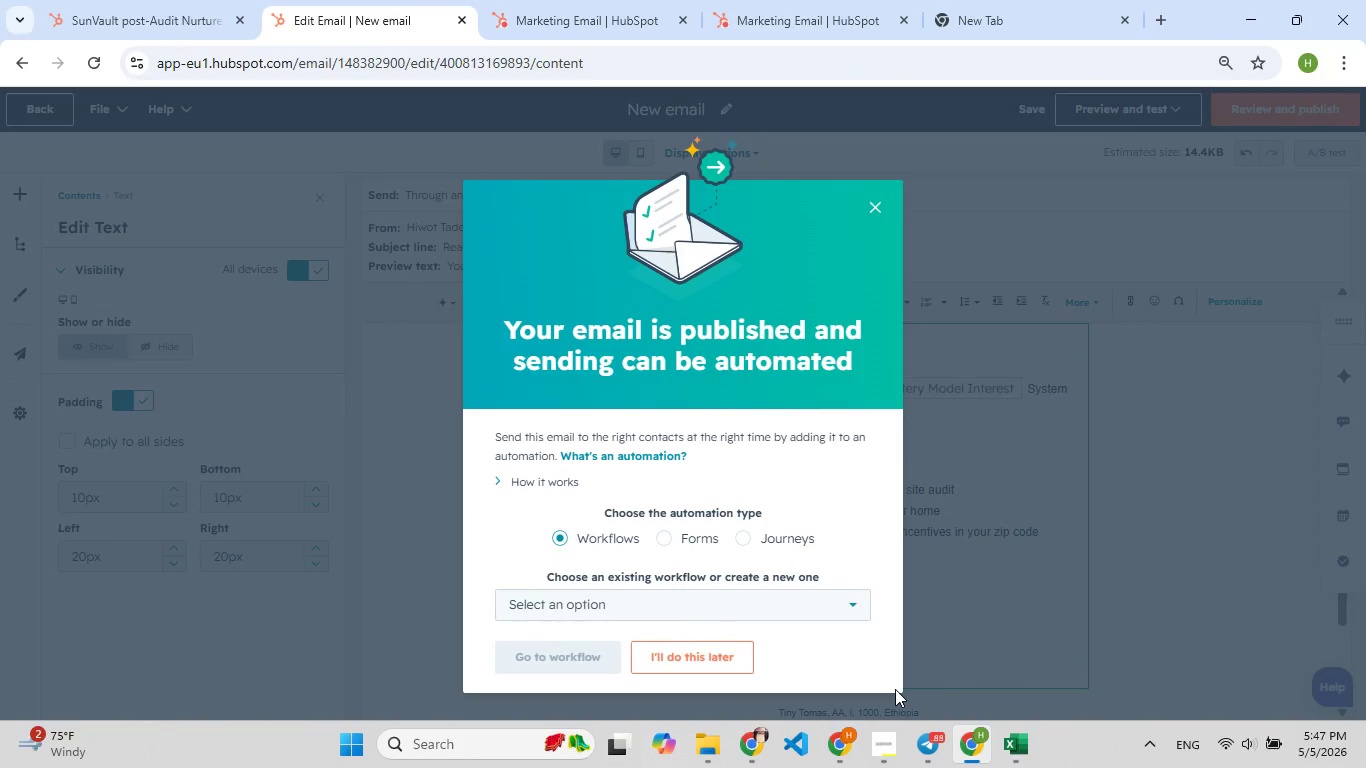 
wait(7.3)
 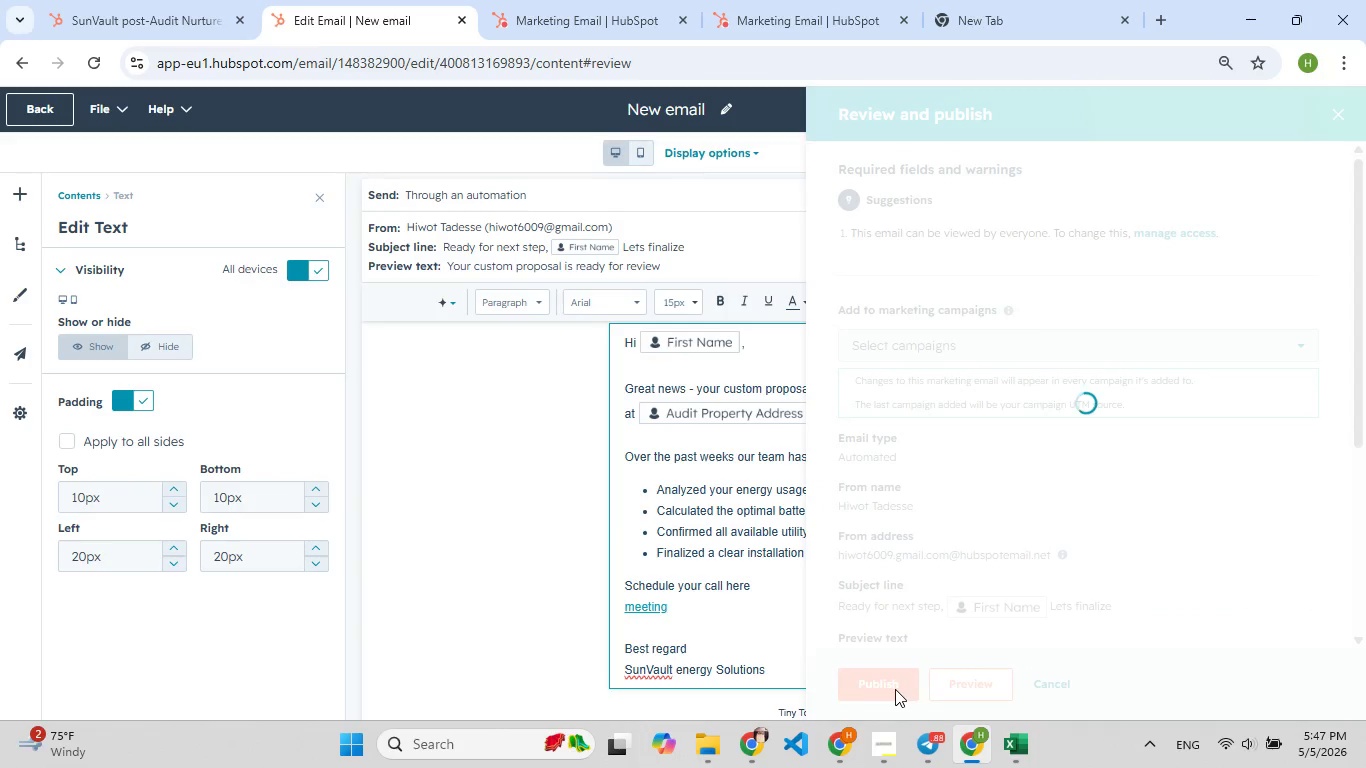 
left_click([699, 659])
 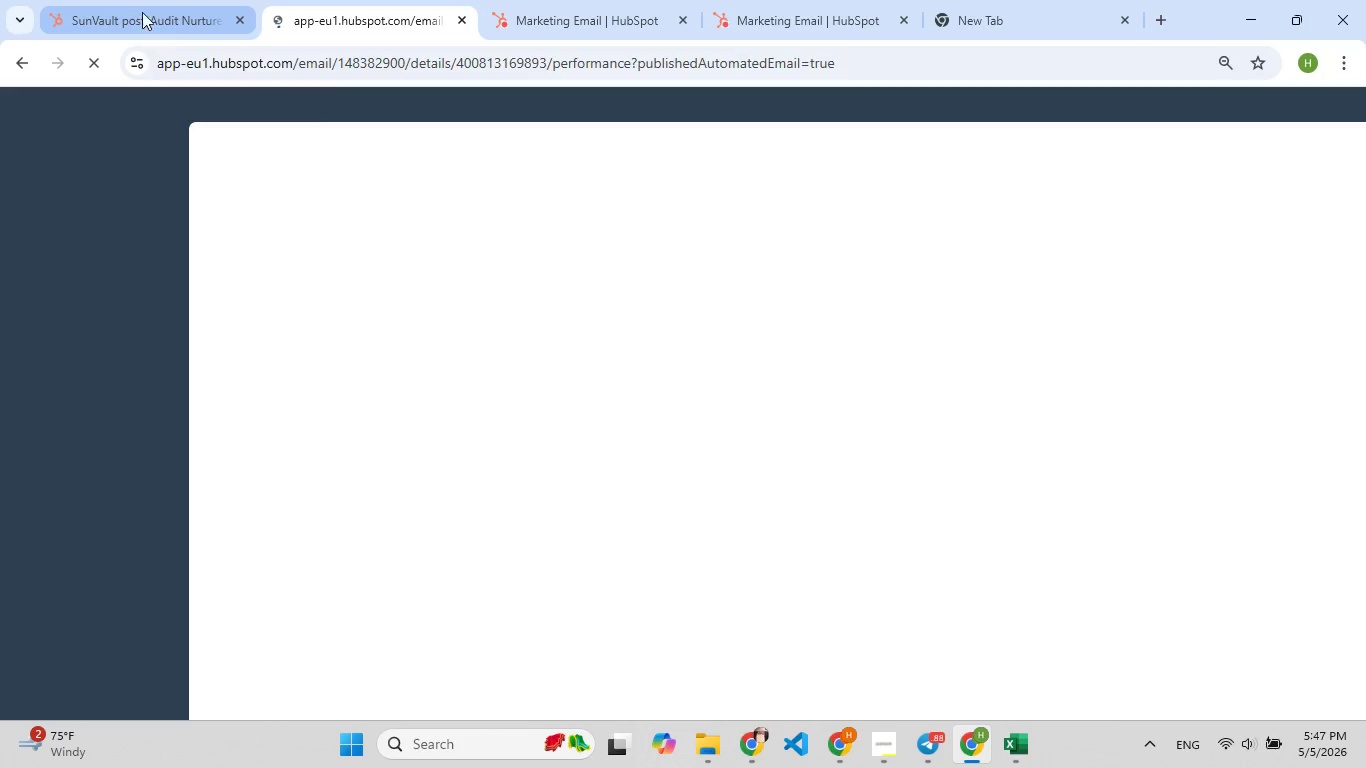 
left_click([139, 8])
 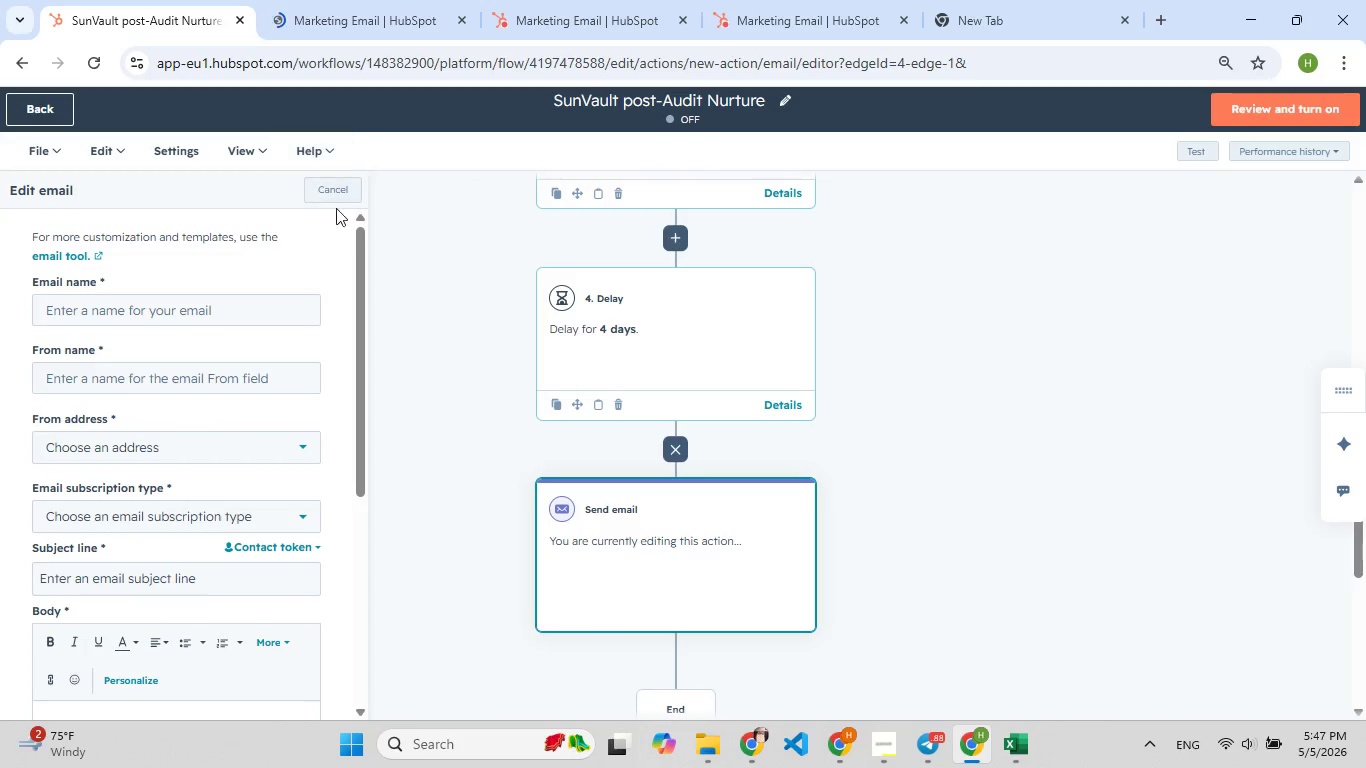 
left_click([351, 198])
 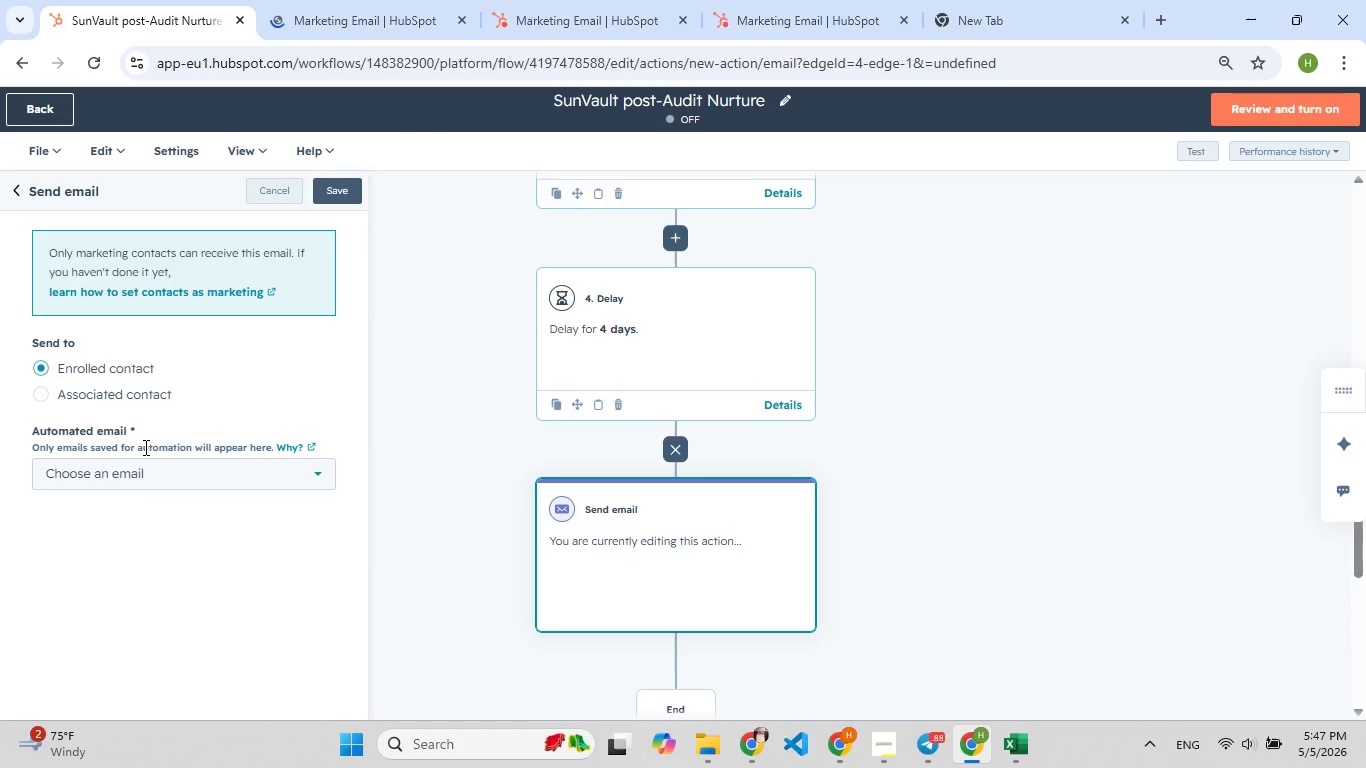 
left_click([155, 476])
 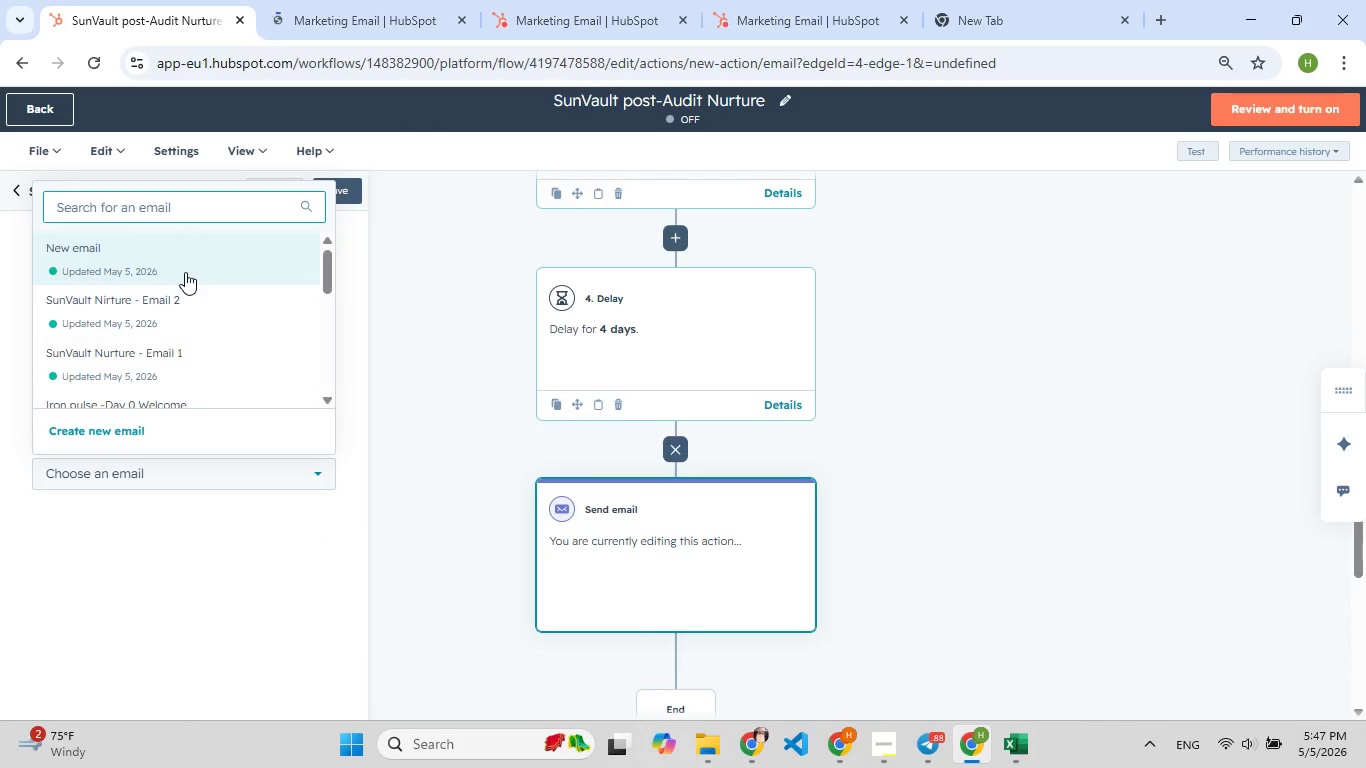 
left_click([185, 272])
 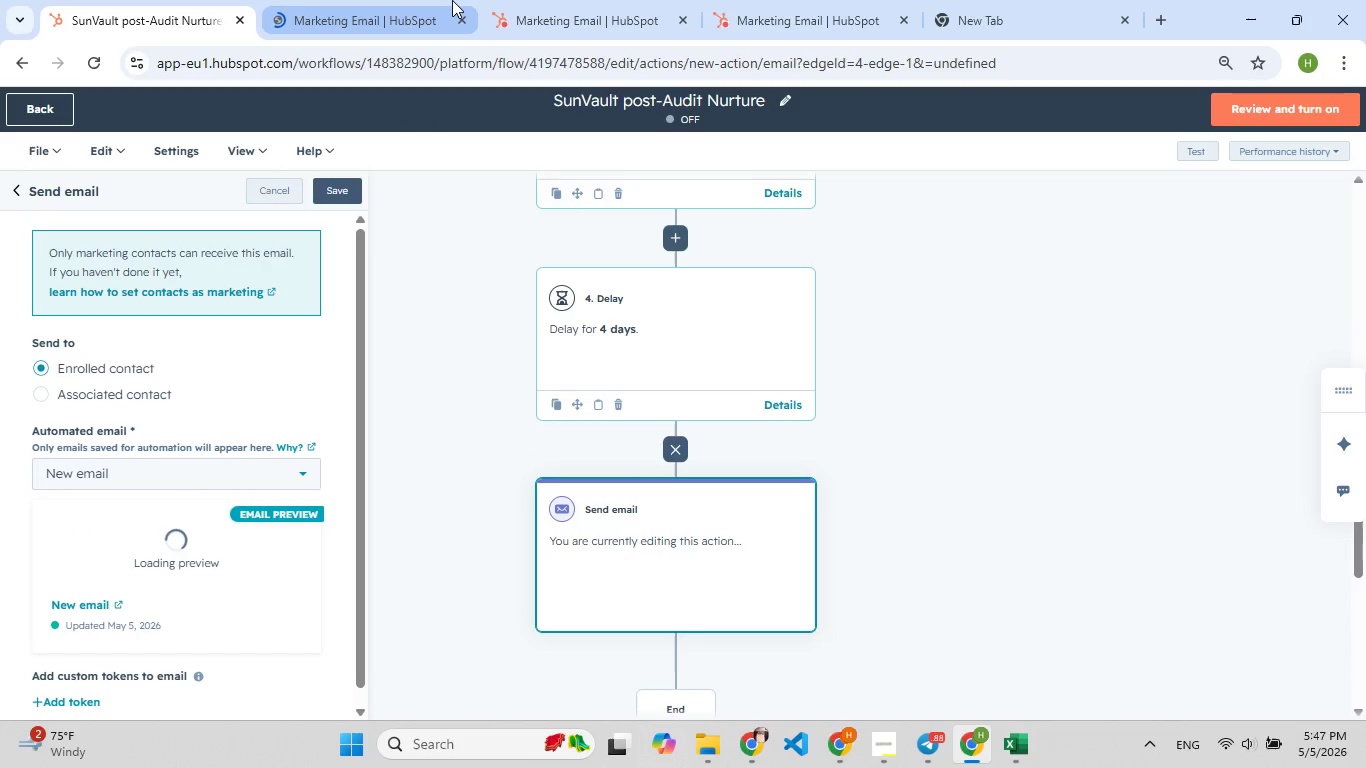 
left_click([436, 3])
 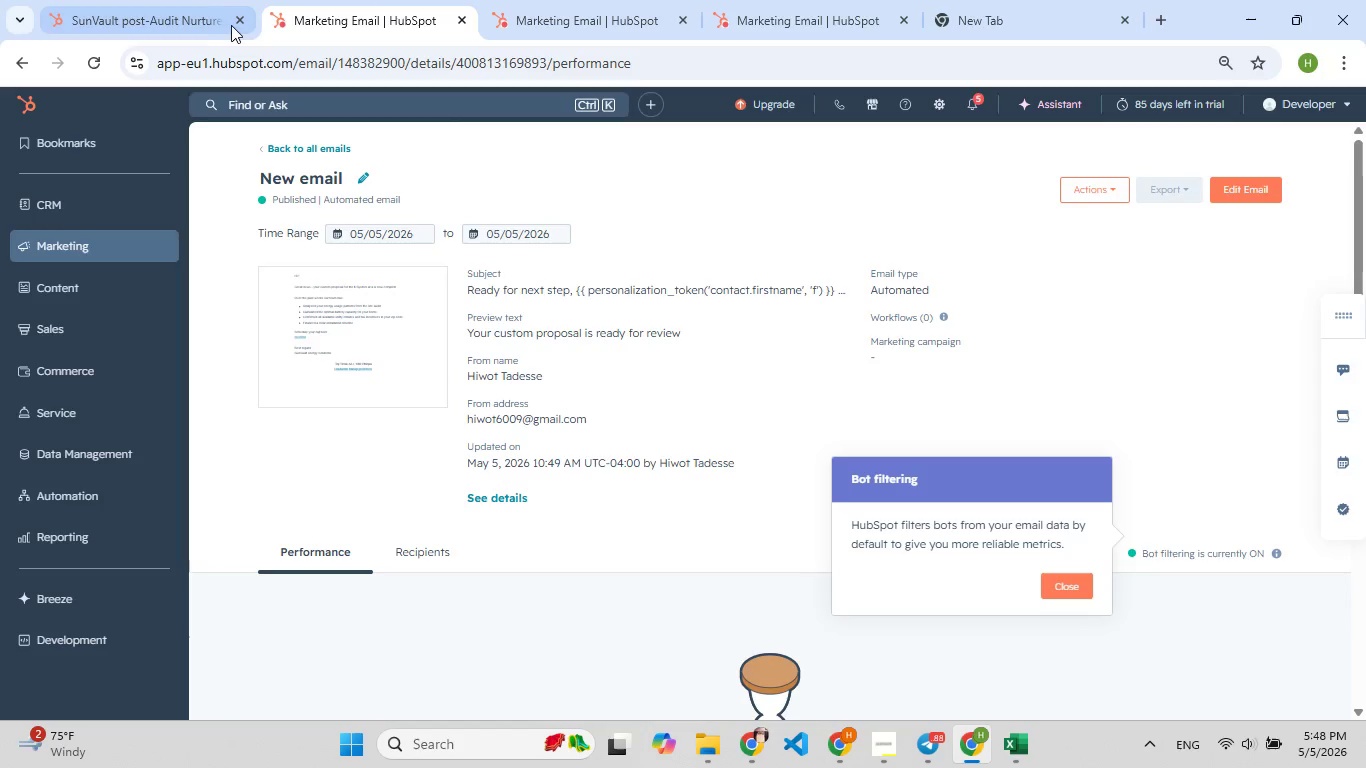 
wait(7.48)
 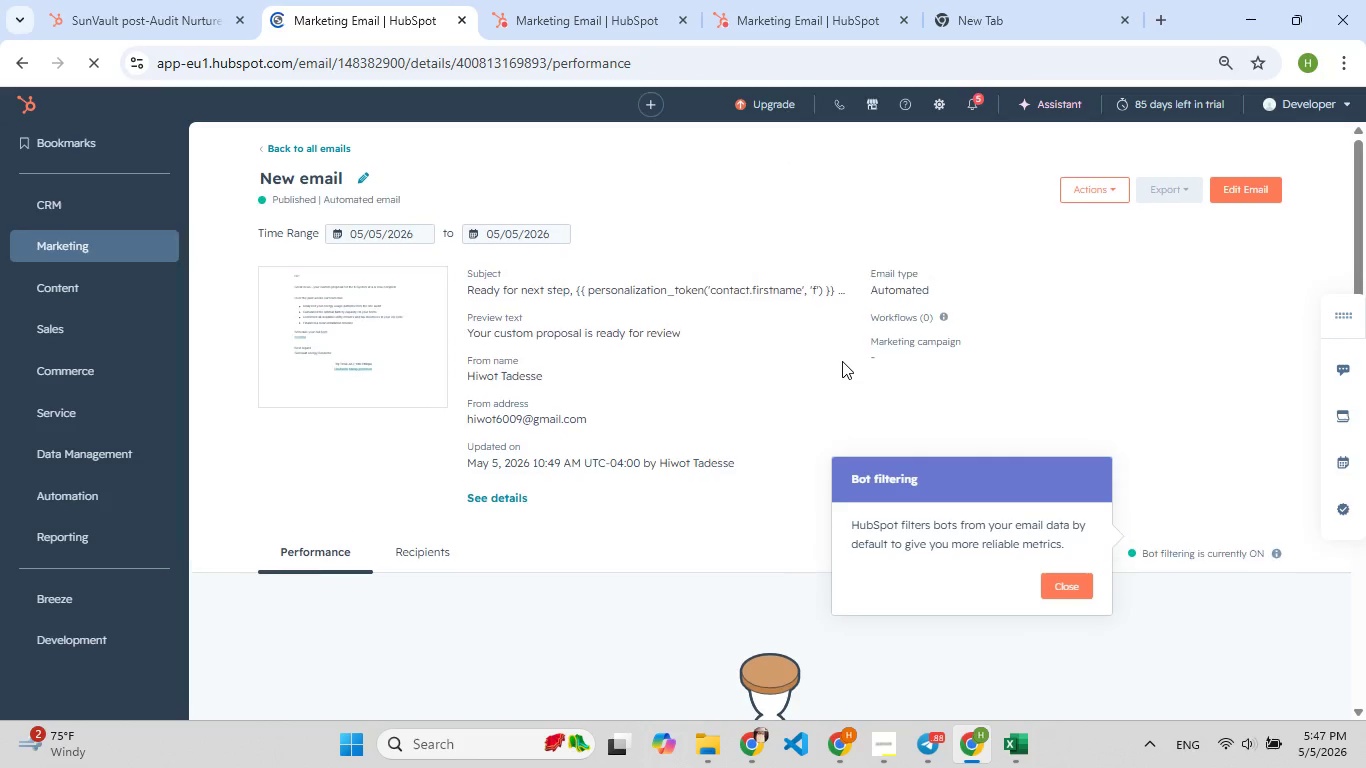 
left_click([364, 175])
 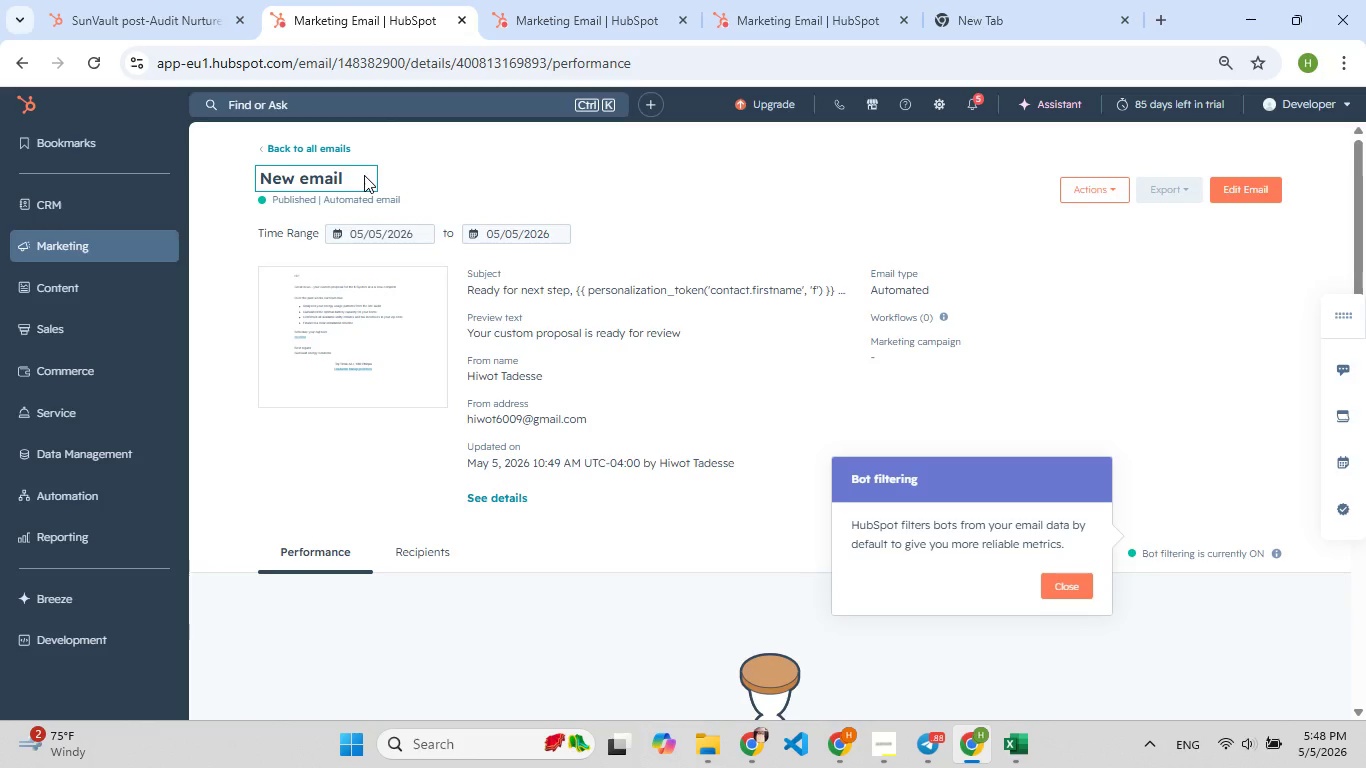 
wait(8.98)
 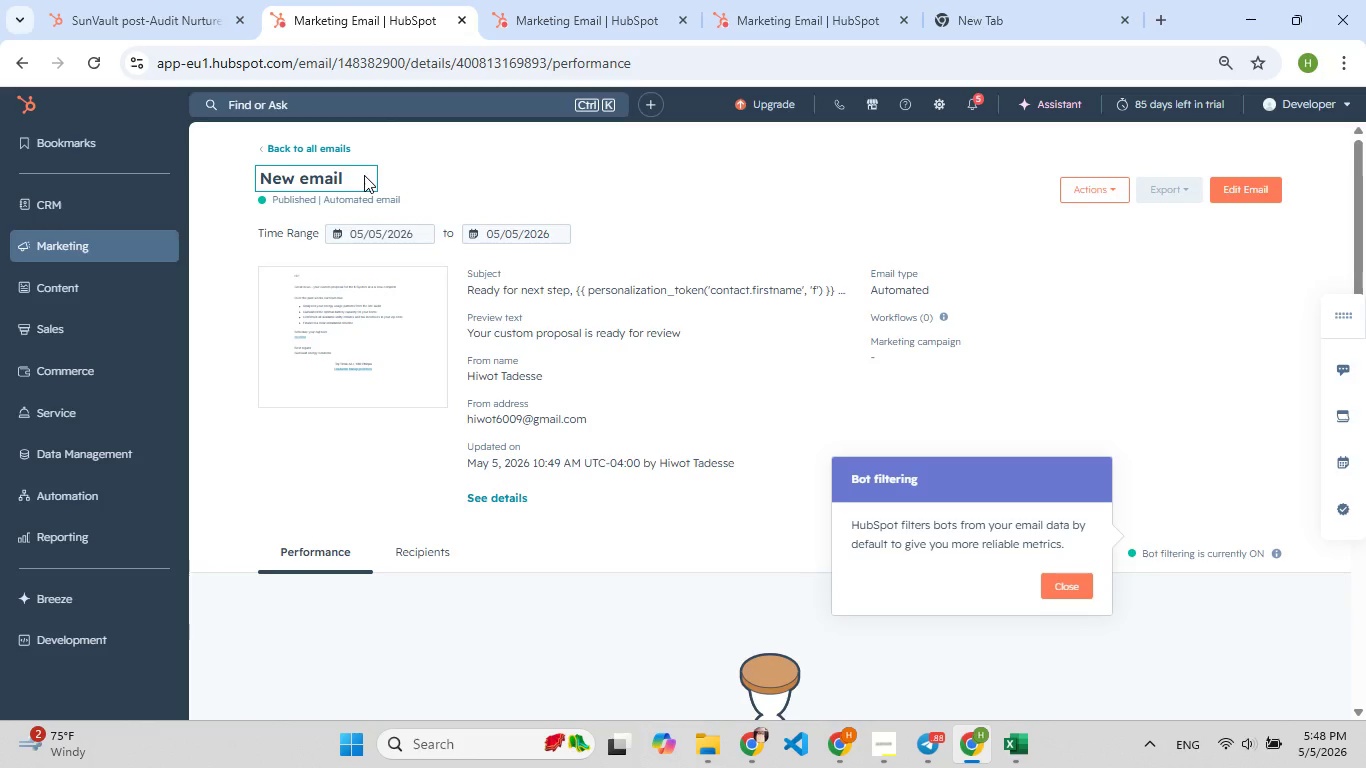 
hold_key(key=F9, duration=1.03)
 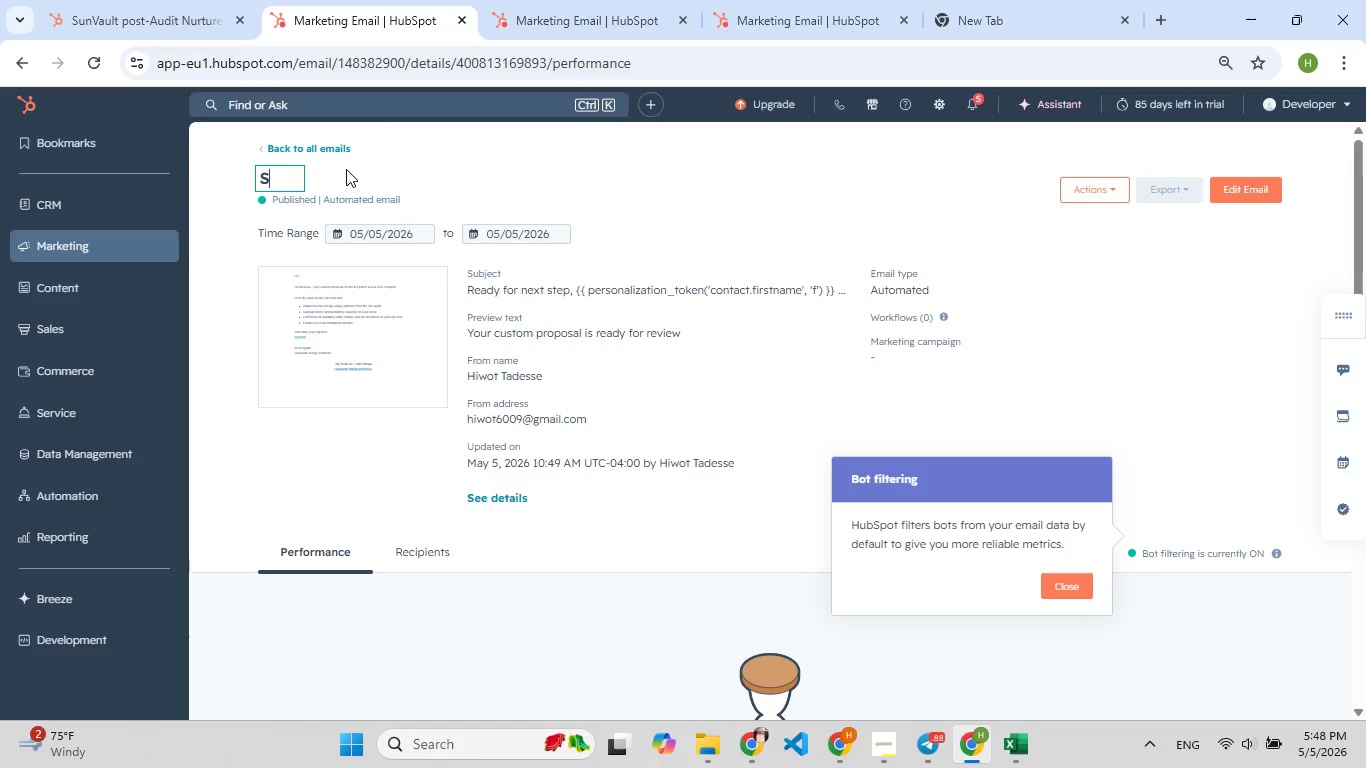 
hold_key(key=Backspace, duration=1.03)
 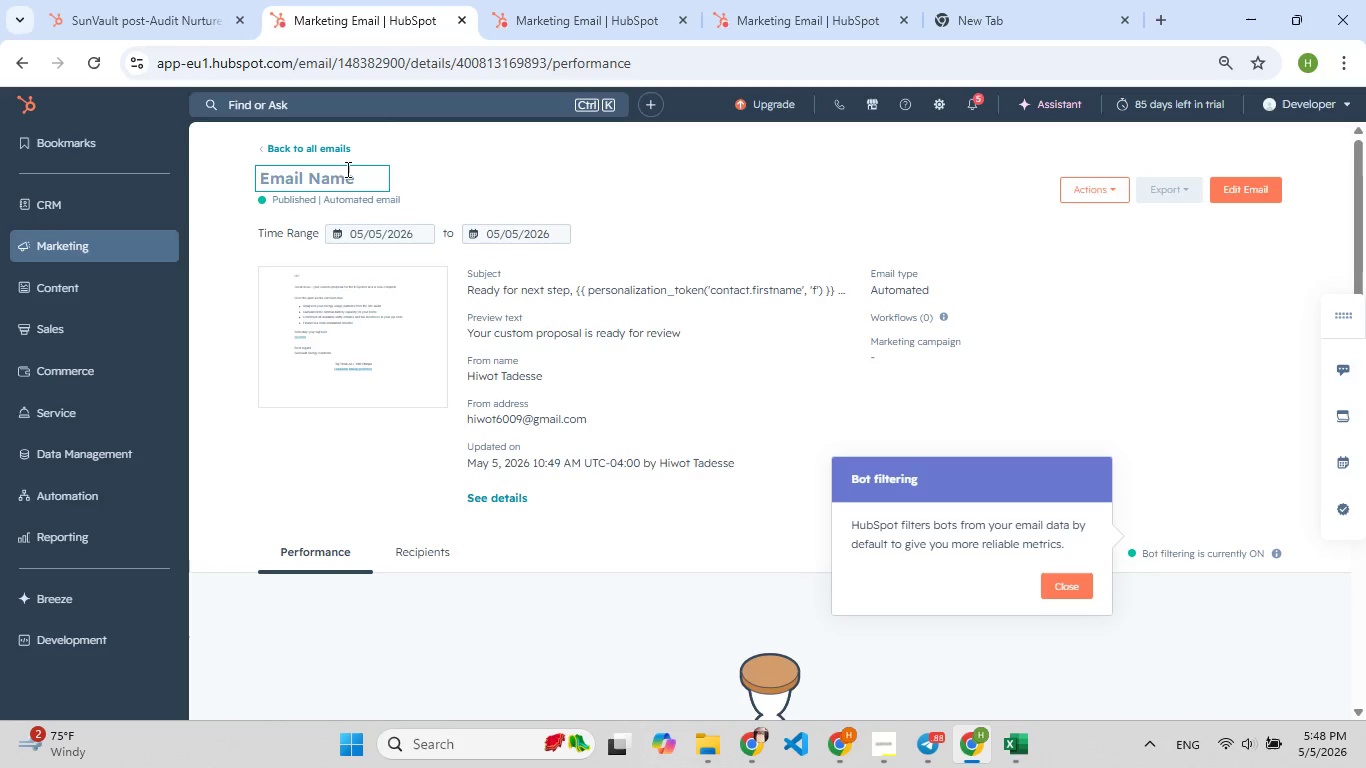 
type(SunVault Nurti)
key(Backspace)
type([F9]ure - Email 3)
 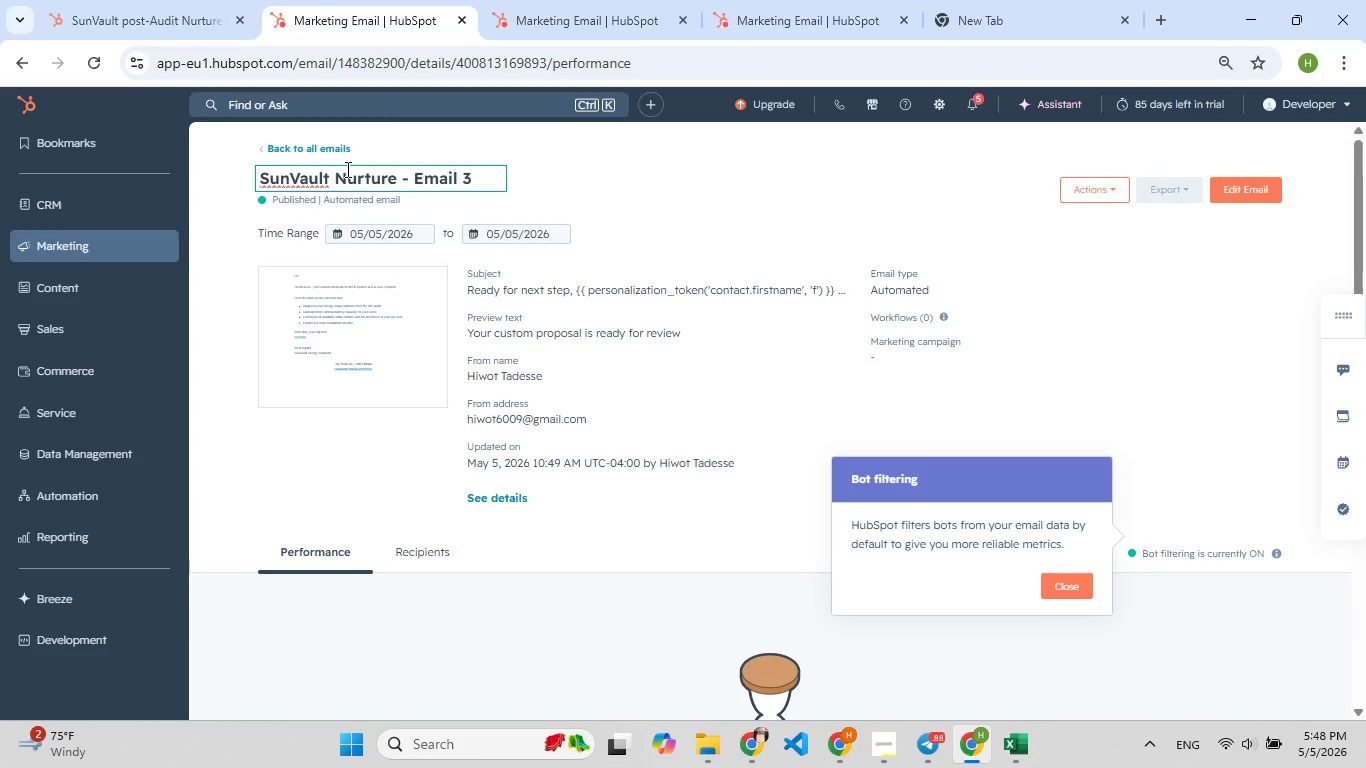 
wait(5.09)
 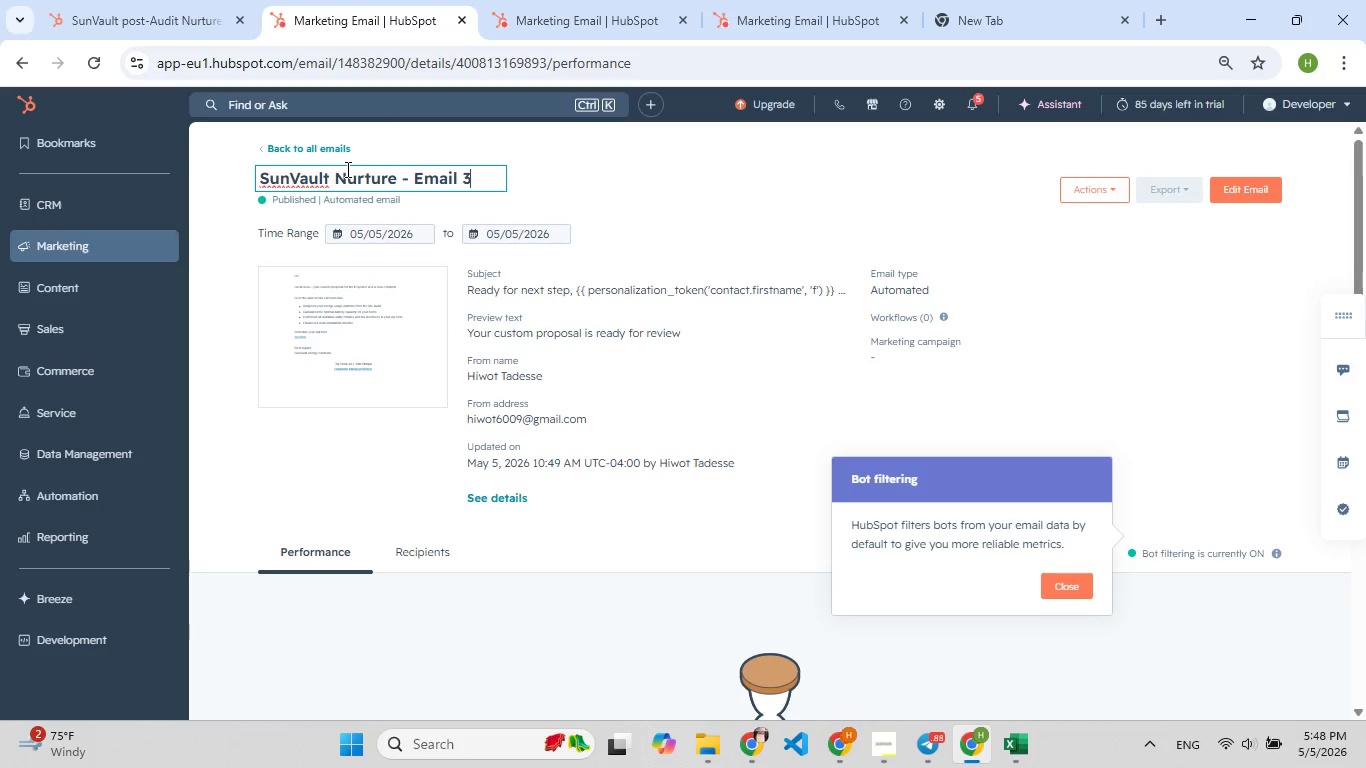 
left_click([616, 169])
 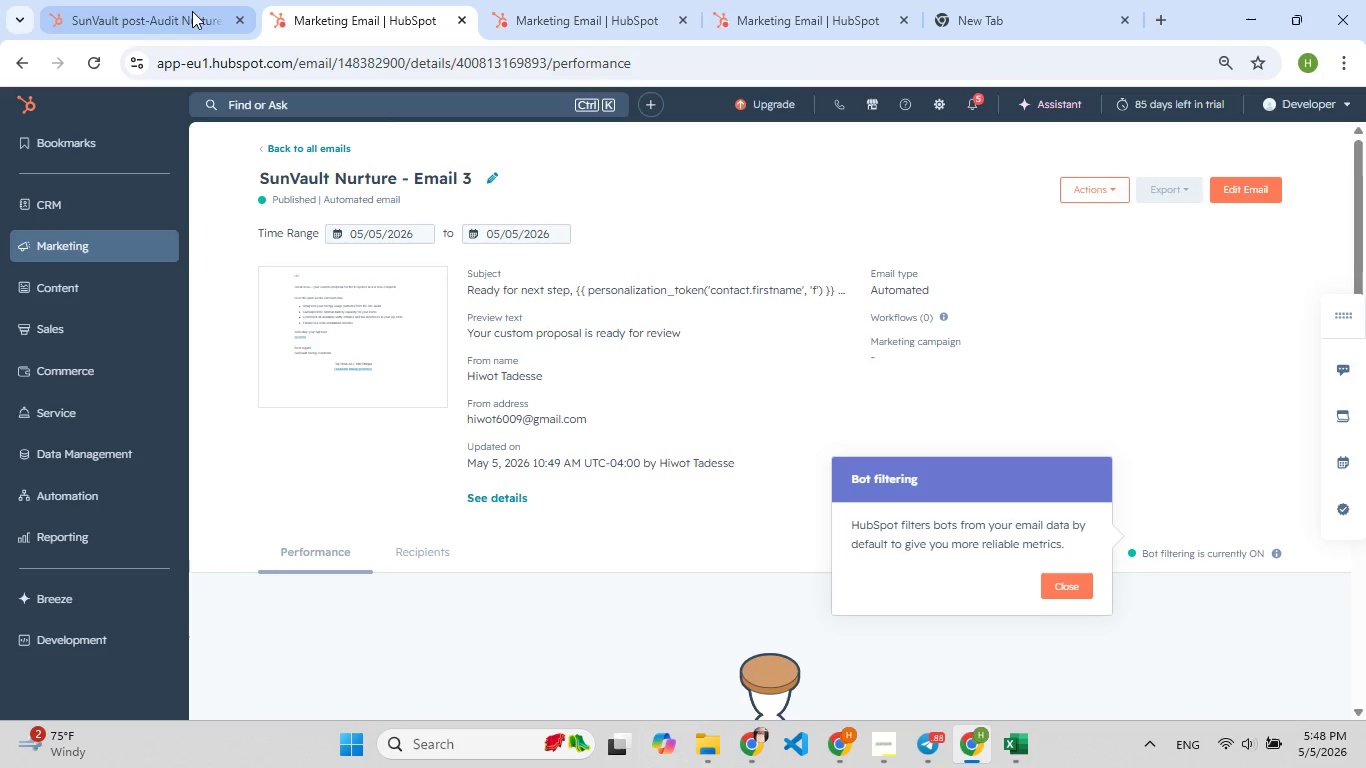 
left_click([192, 9])
 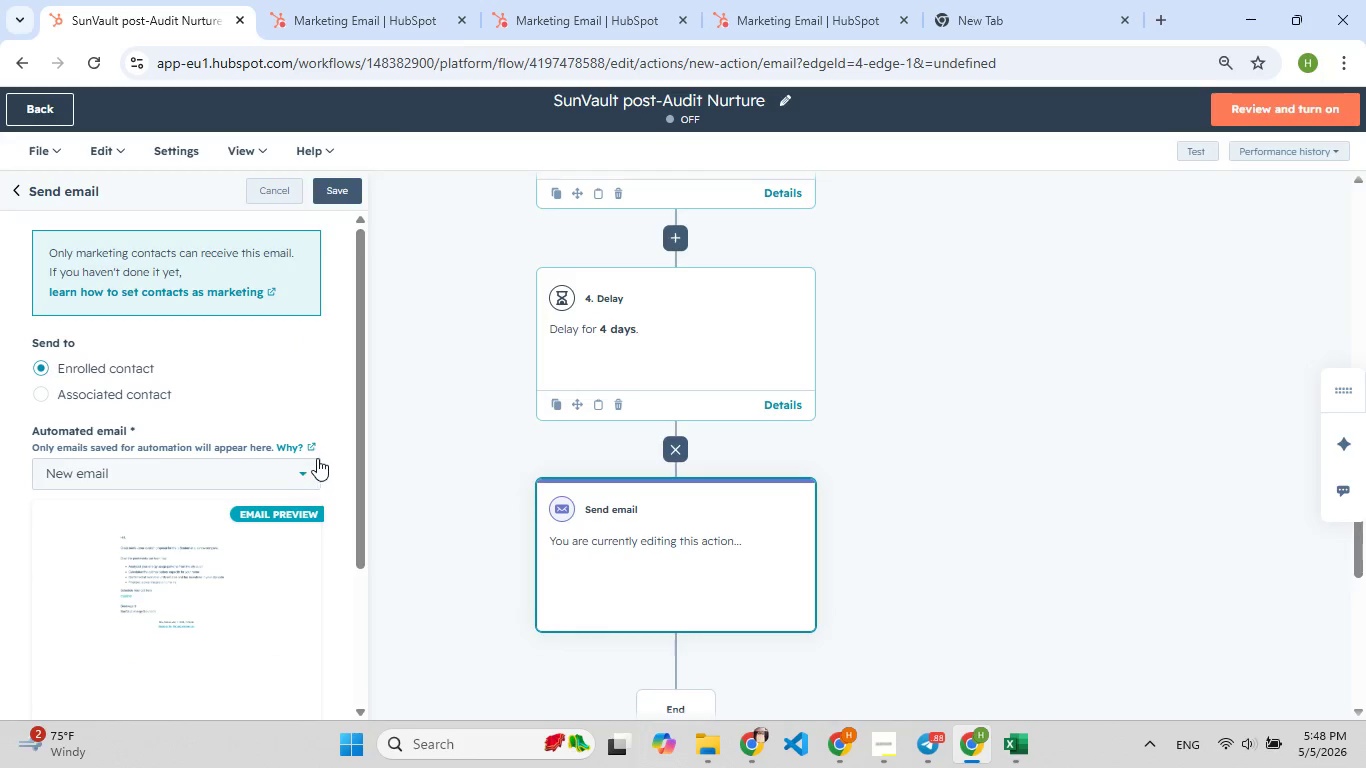 
left_click([307, 465])
 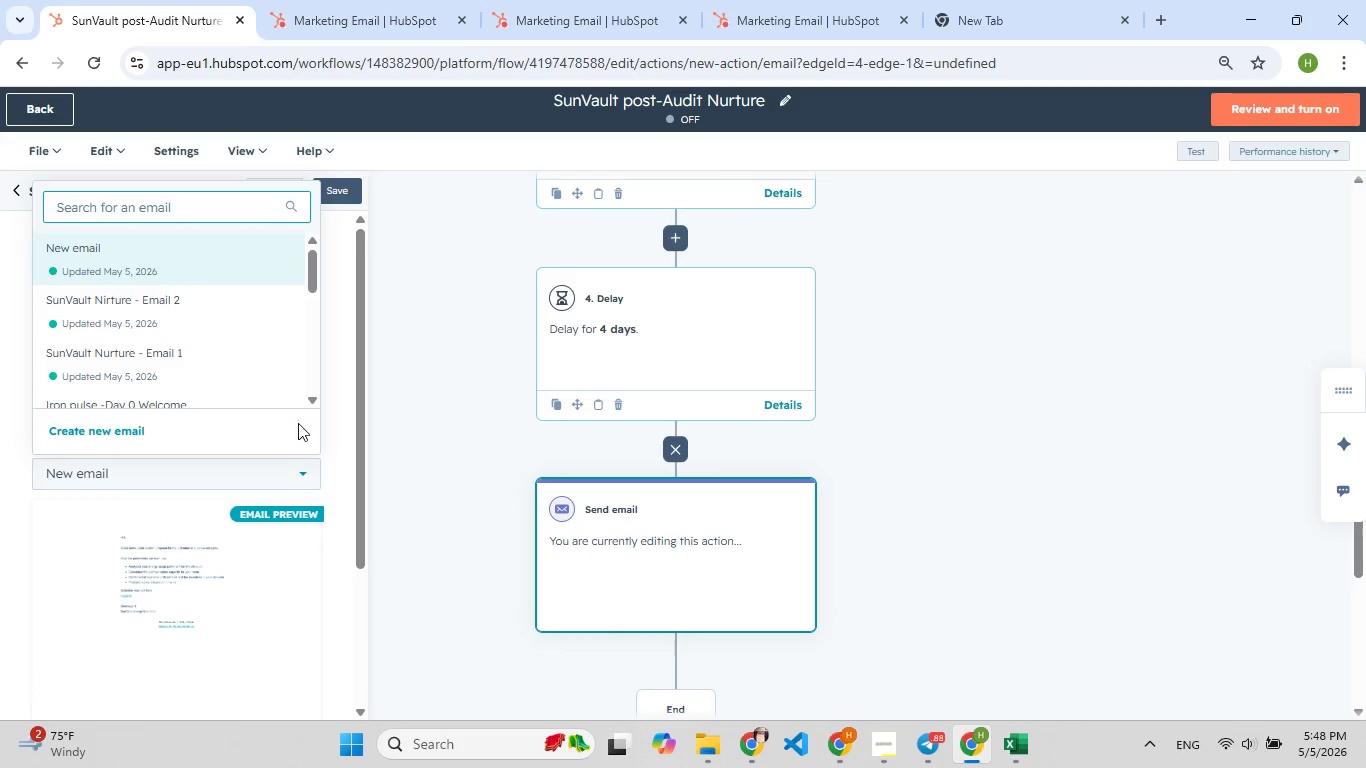 
mouse_move([252, 279])
 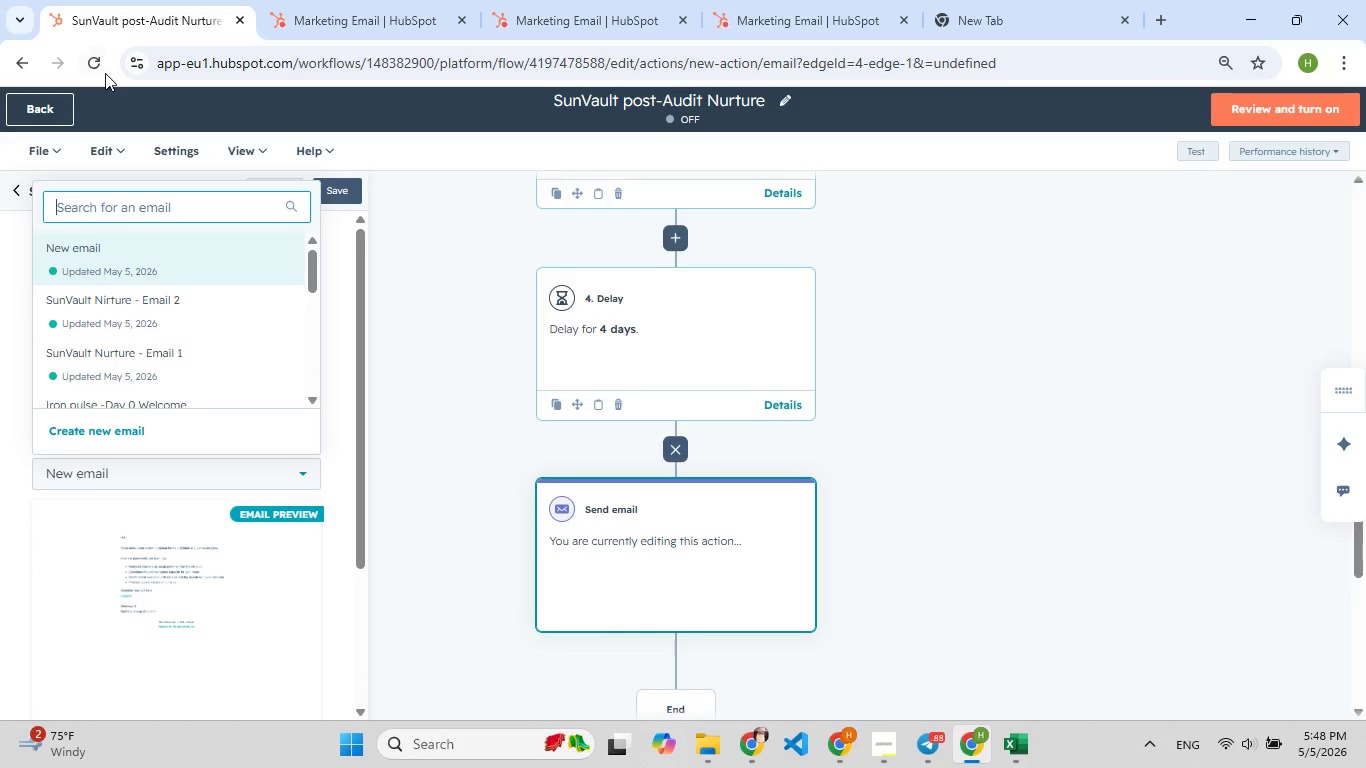 
left_click([97, 69])
 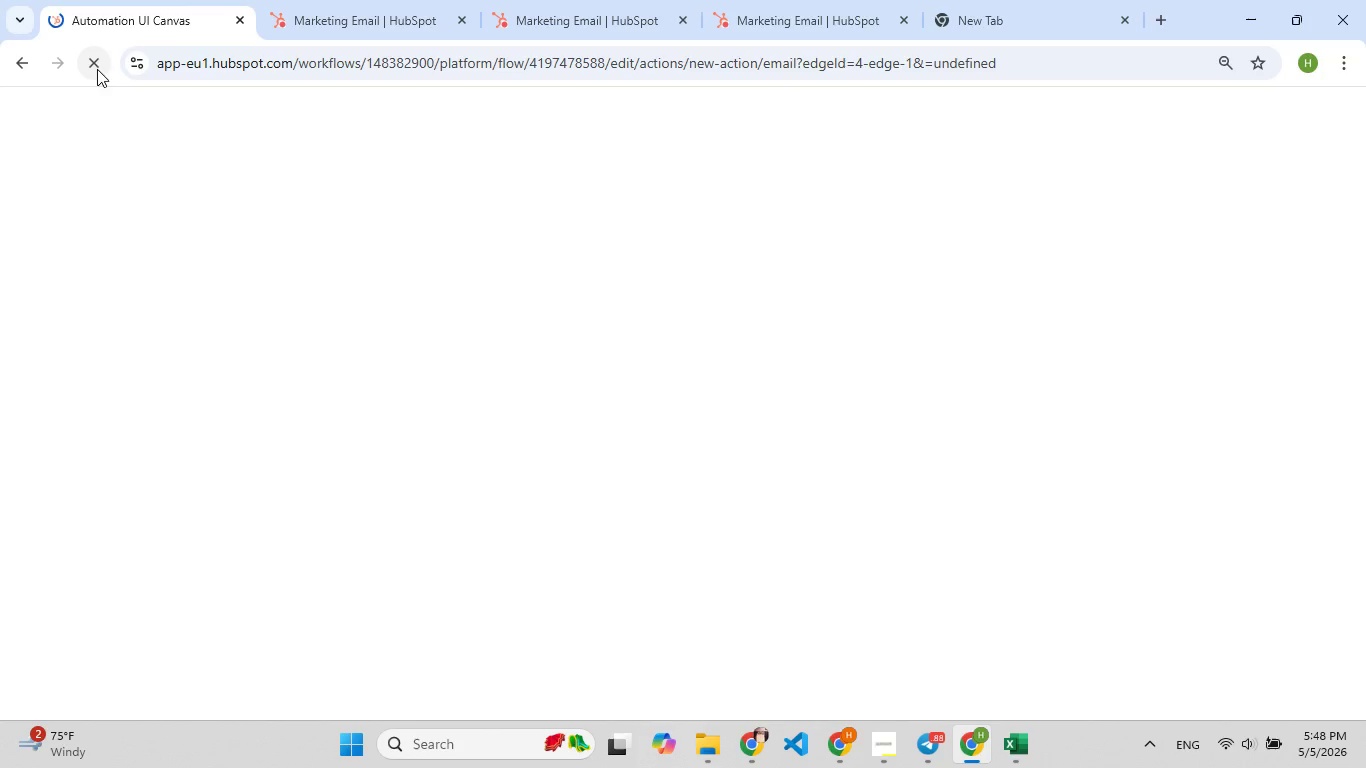 
left_click([333, 0])
 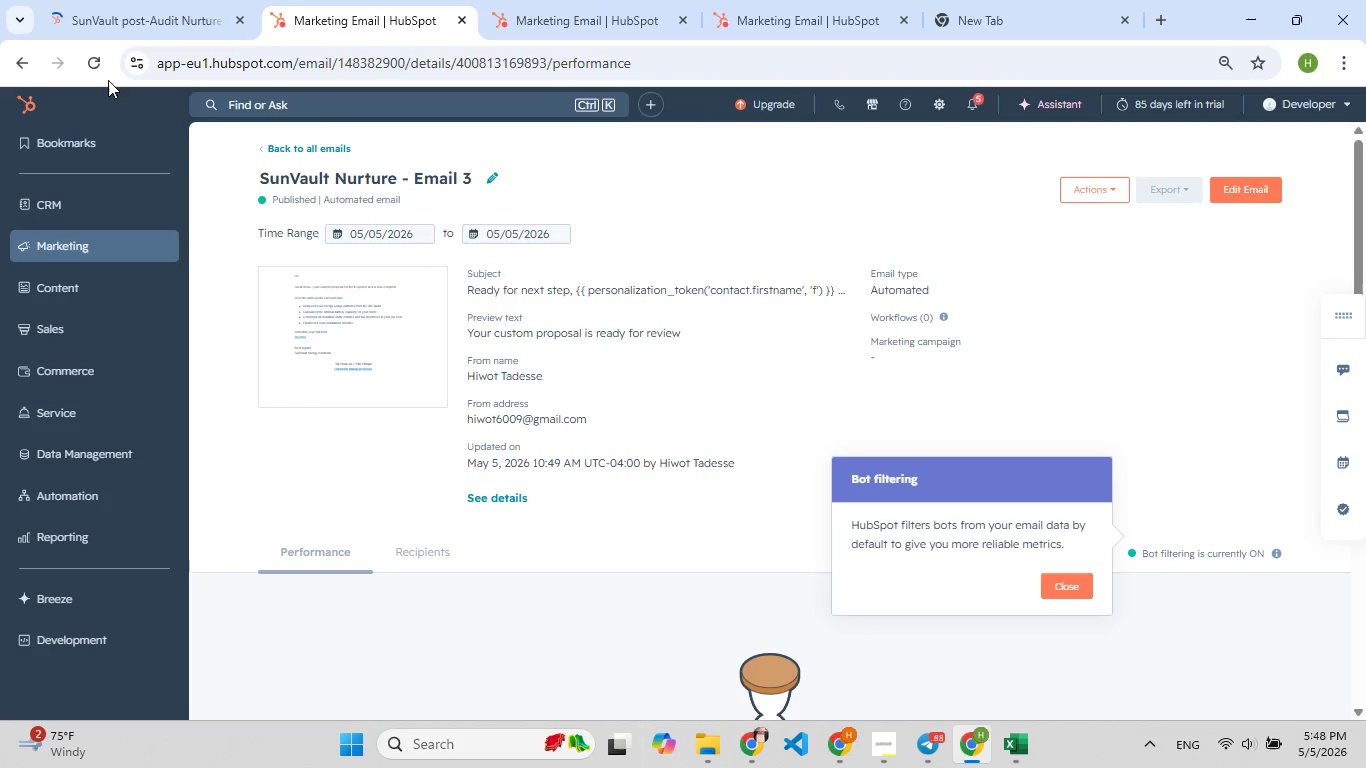 
left_click([101, 70])
 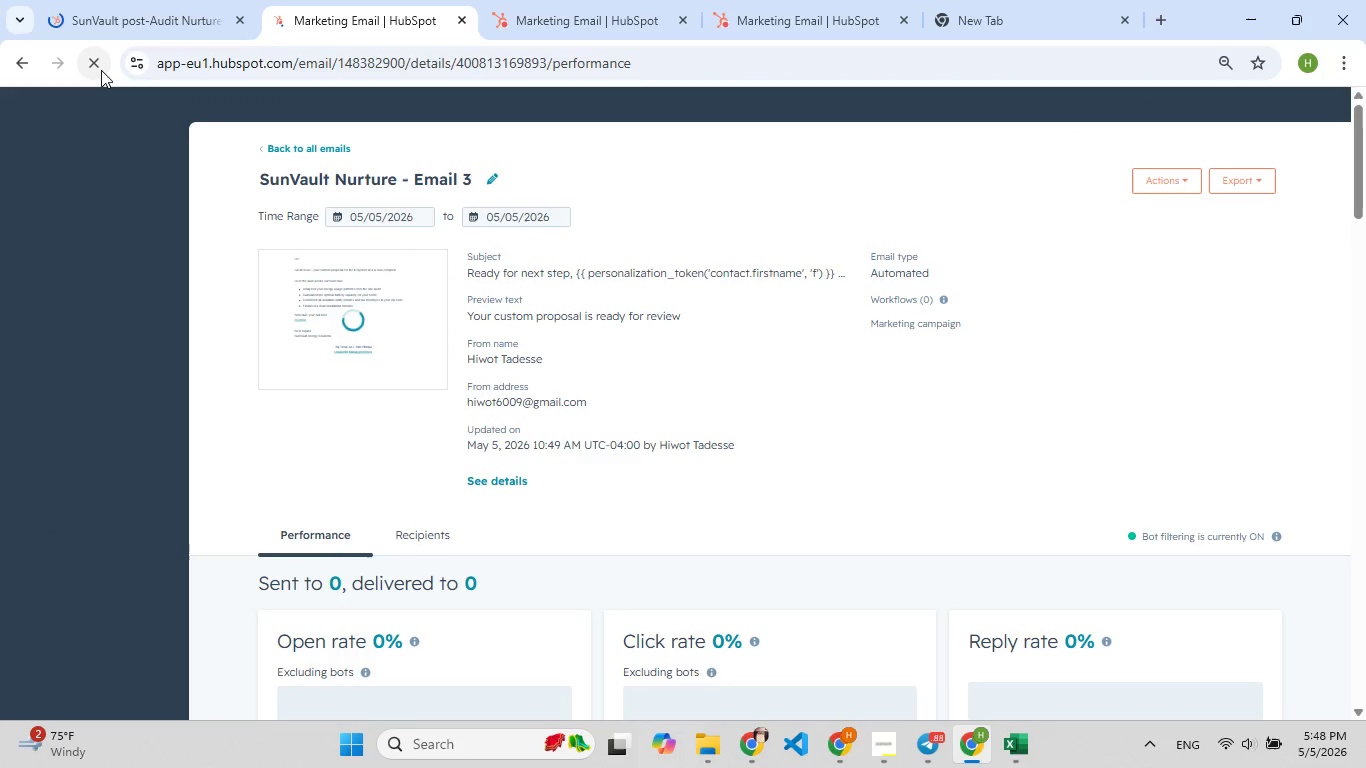 
wait(10.49)
 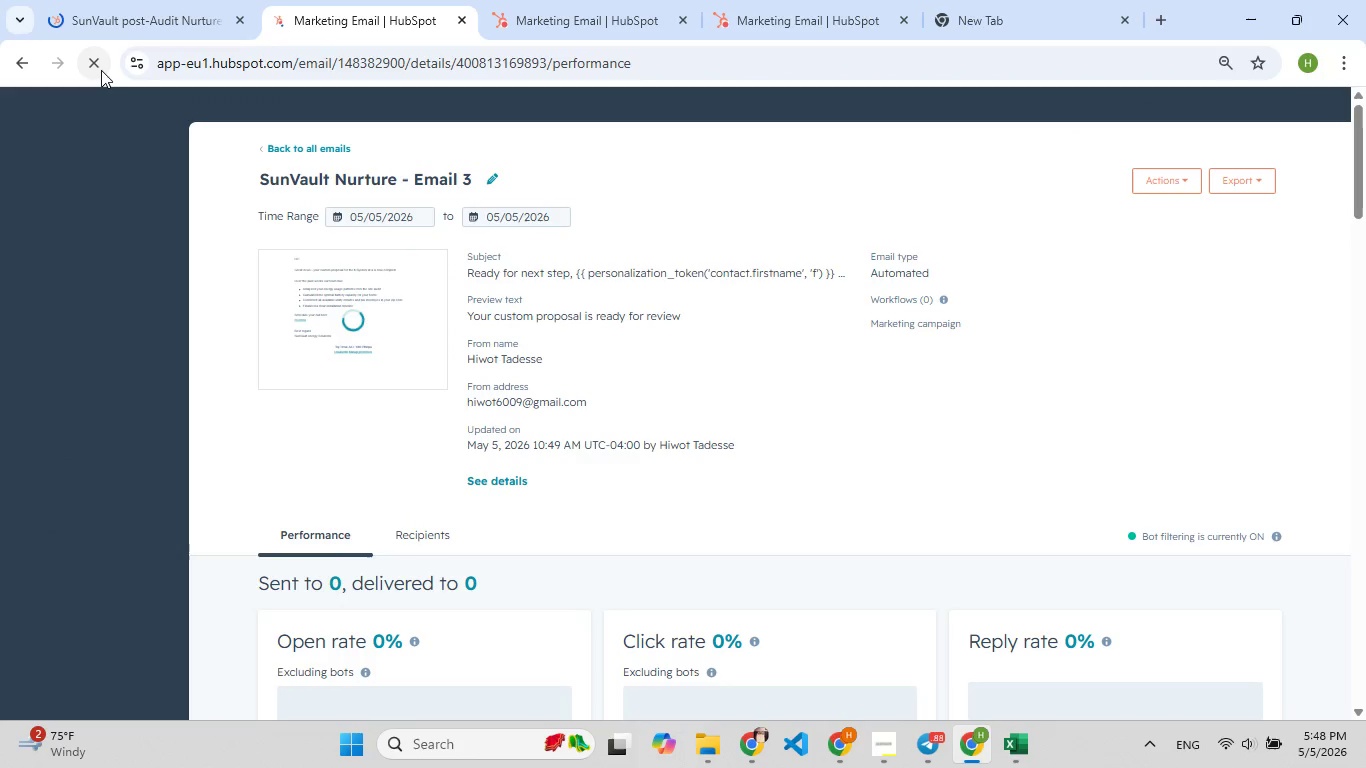 
left_click([162, 1])
 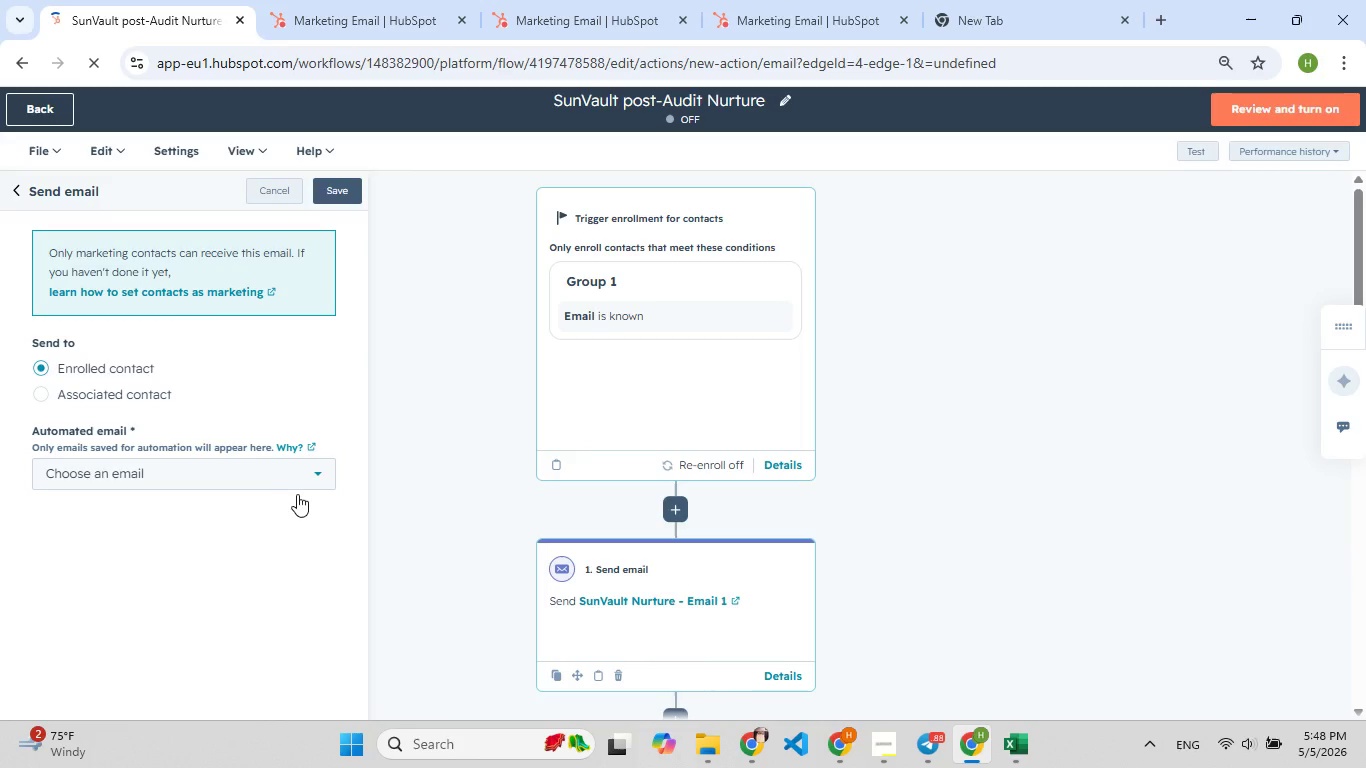 
left_click([309, 476])
 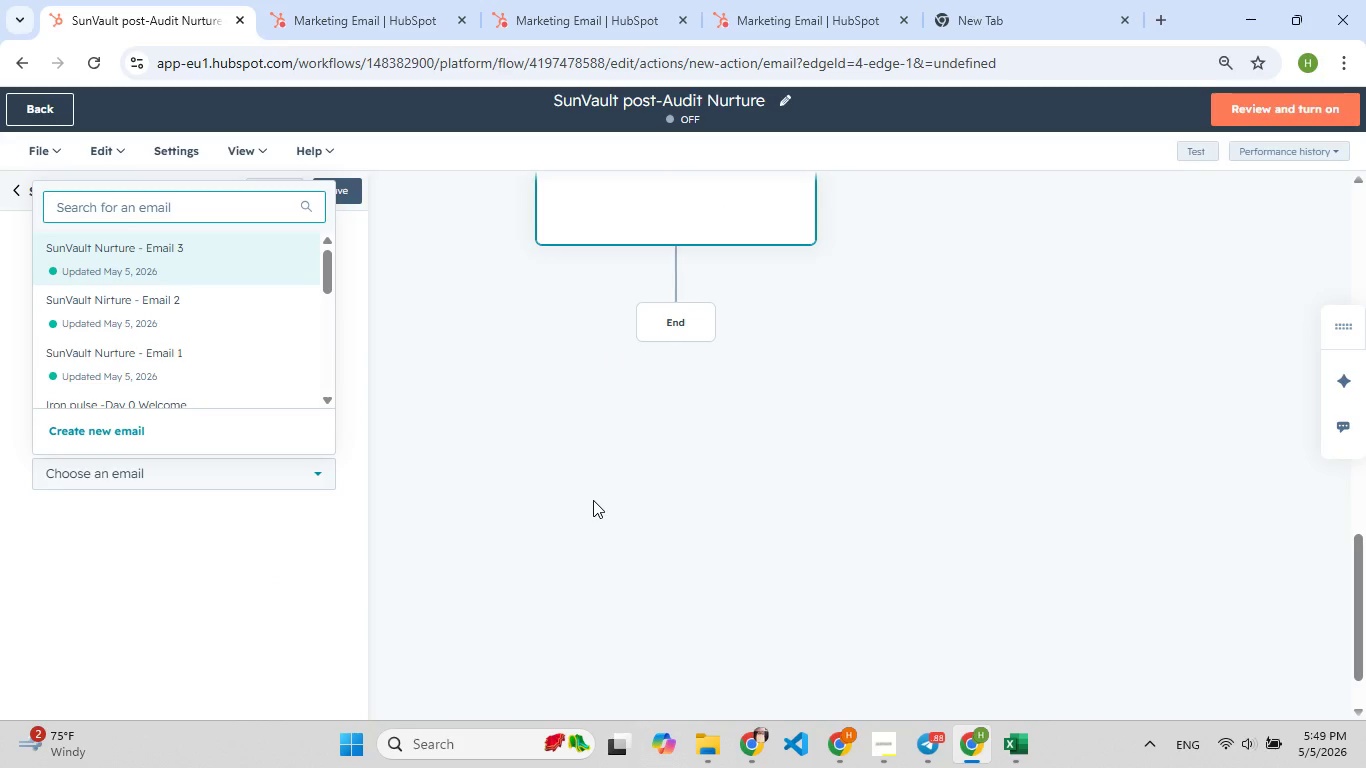 
wait(5.38)
 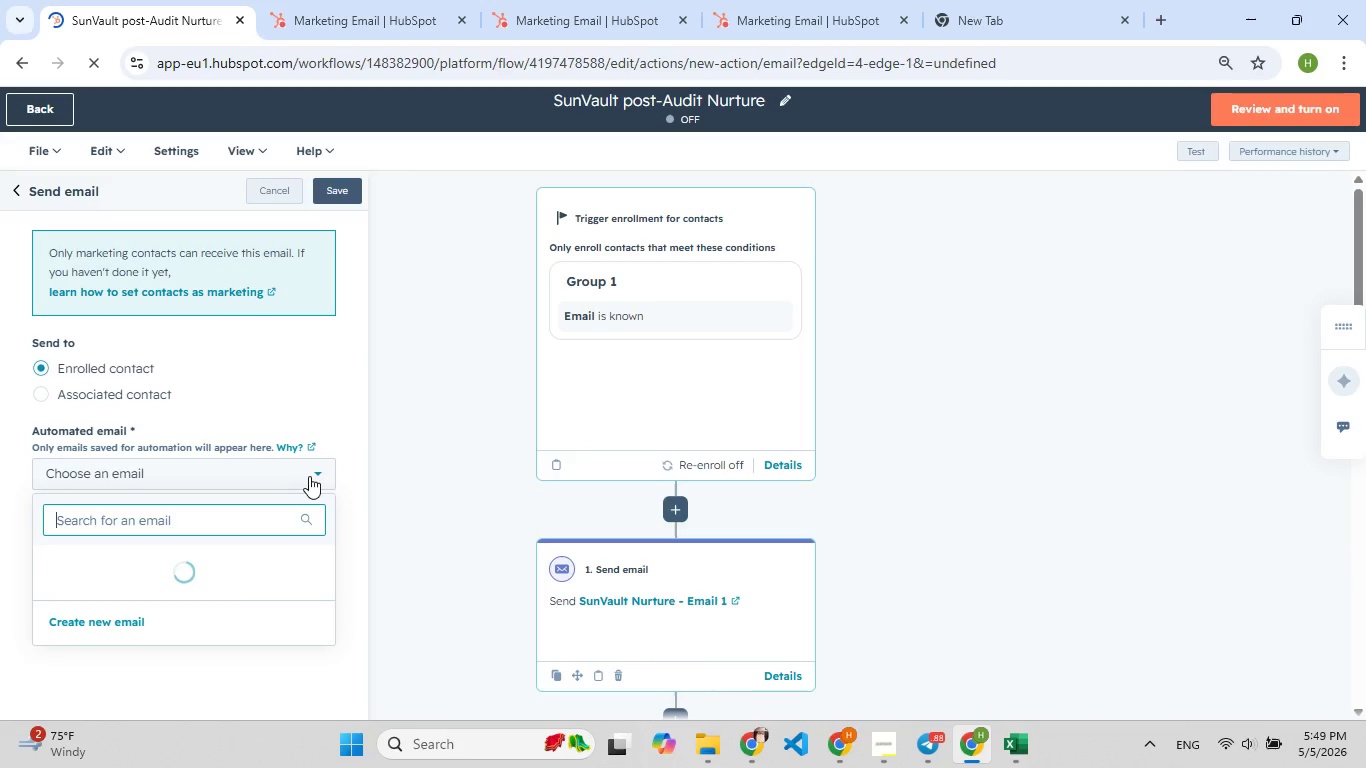 
left_click([182, 270])
 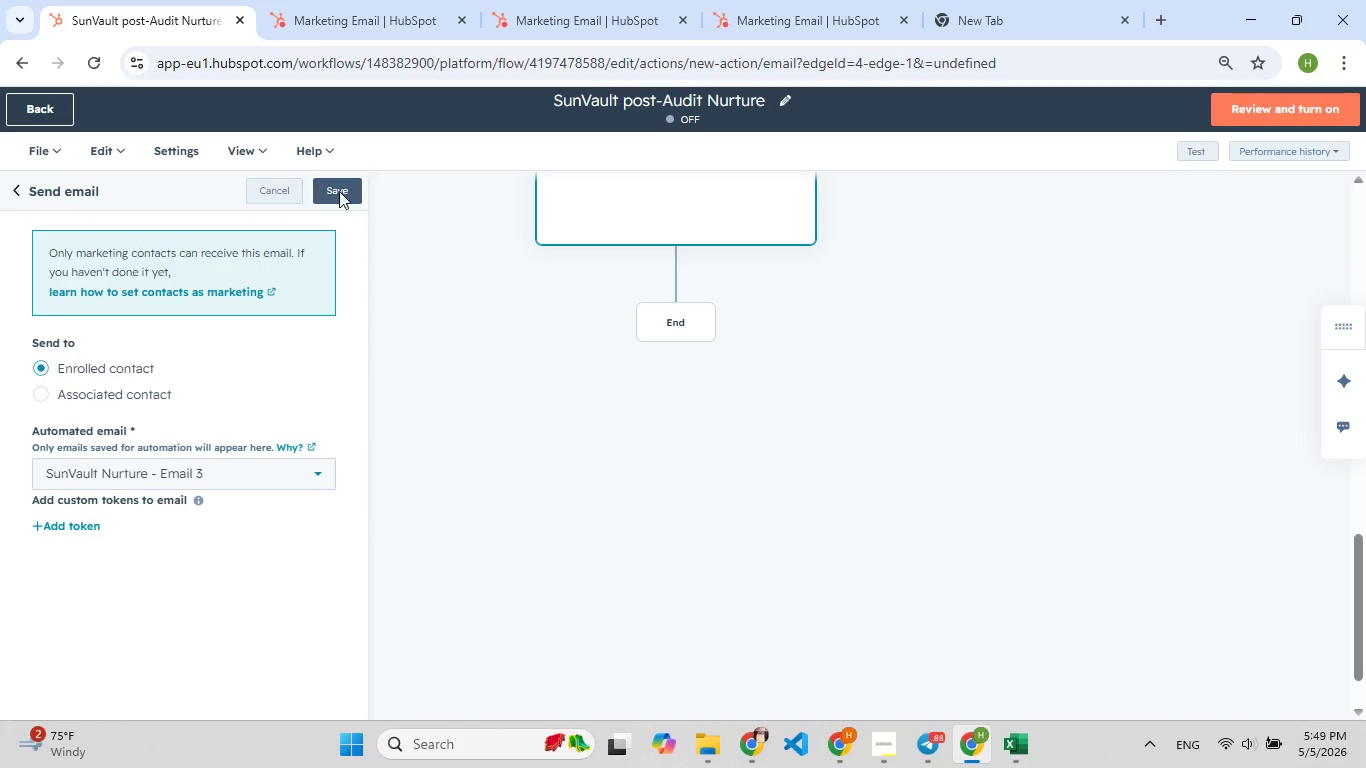 
left_click([338, 185])
 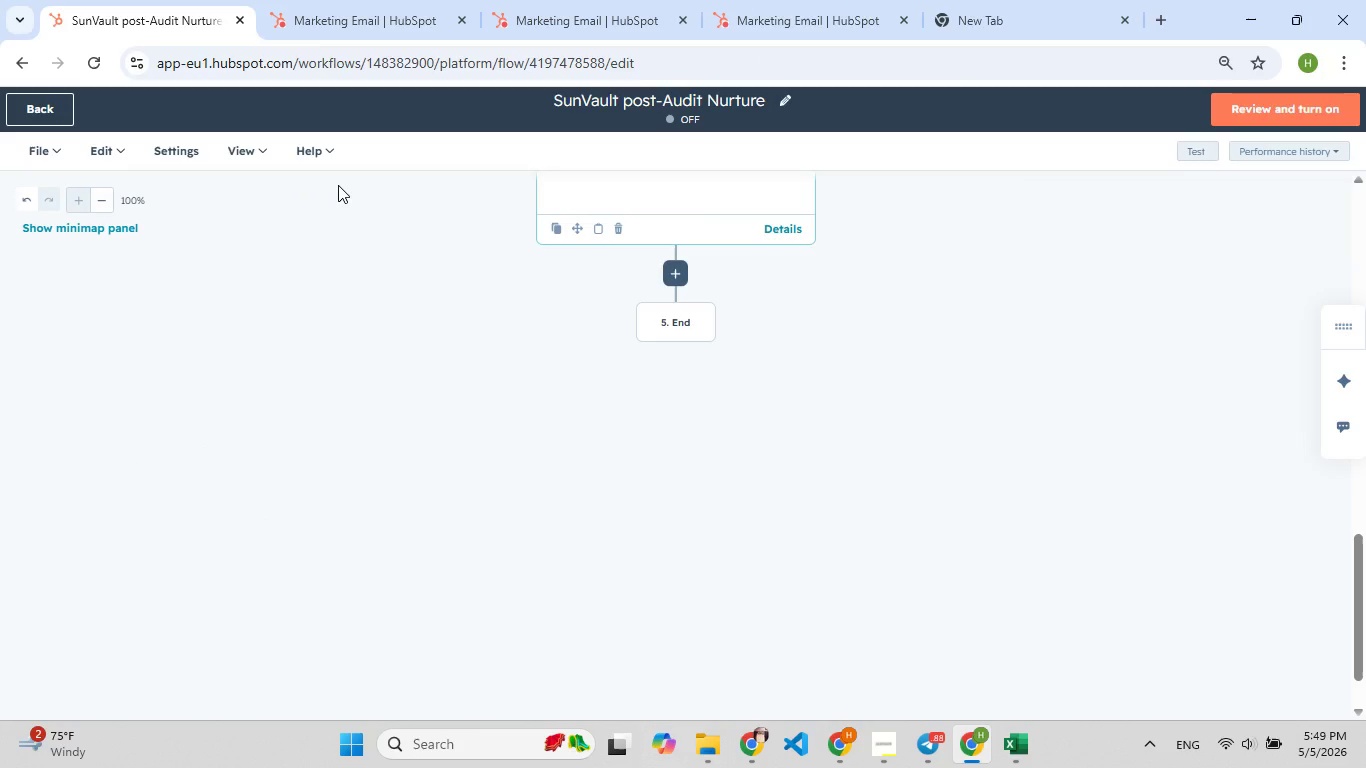 
wait(29.75)
 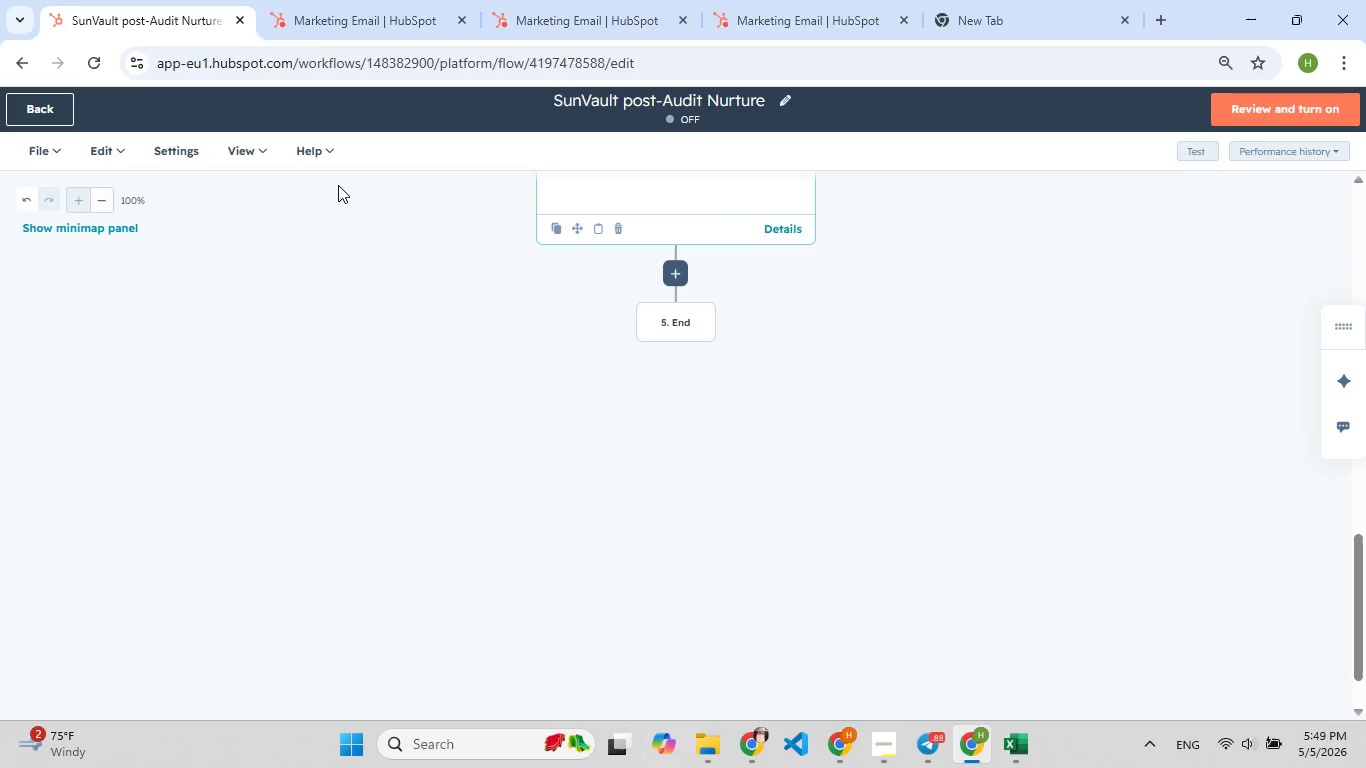 
left_click([1282, 108])
 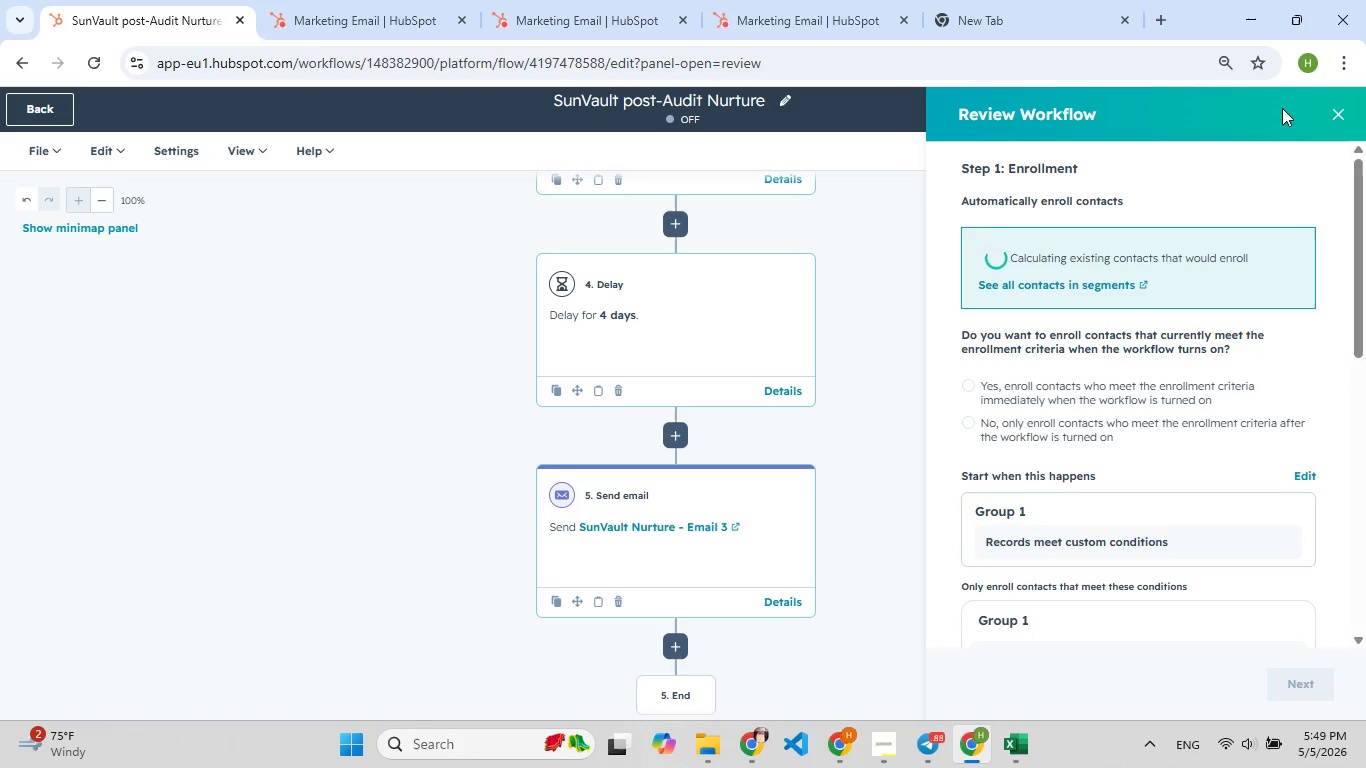 
wait(5.34)
 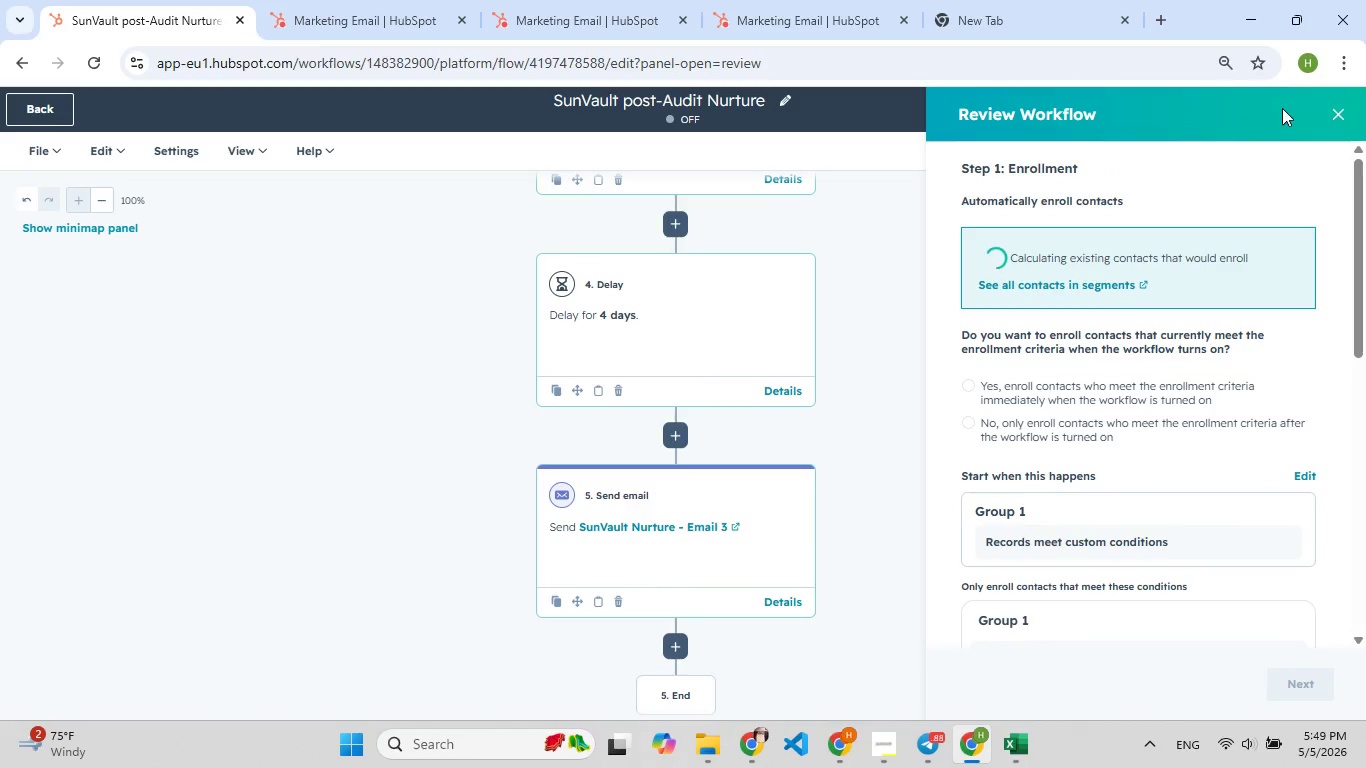 
left_click([1008, 392])
 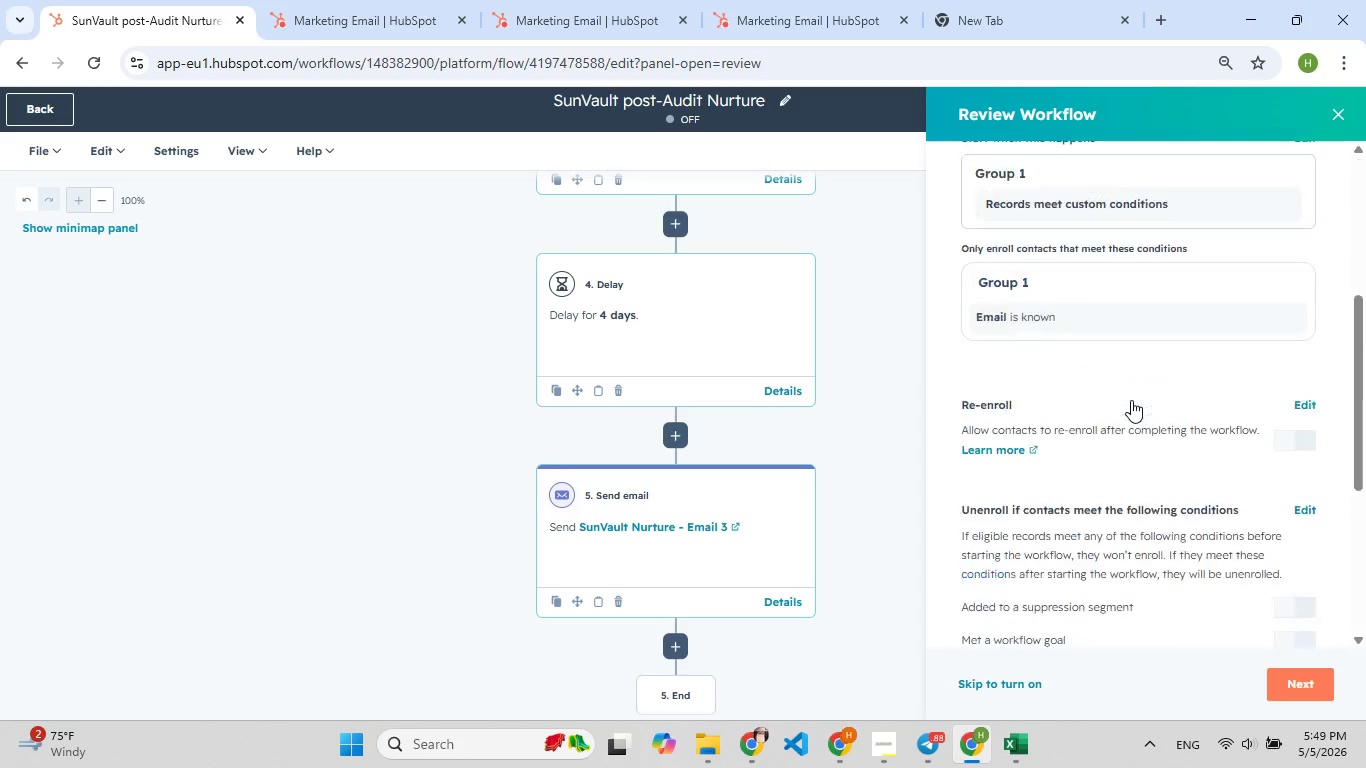 
wait(5.05)
 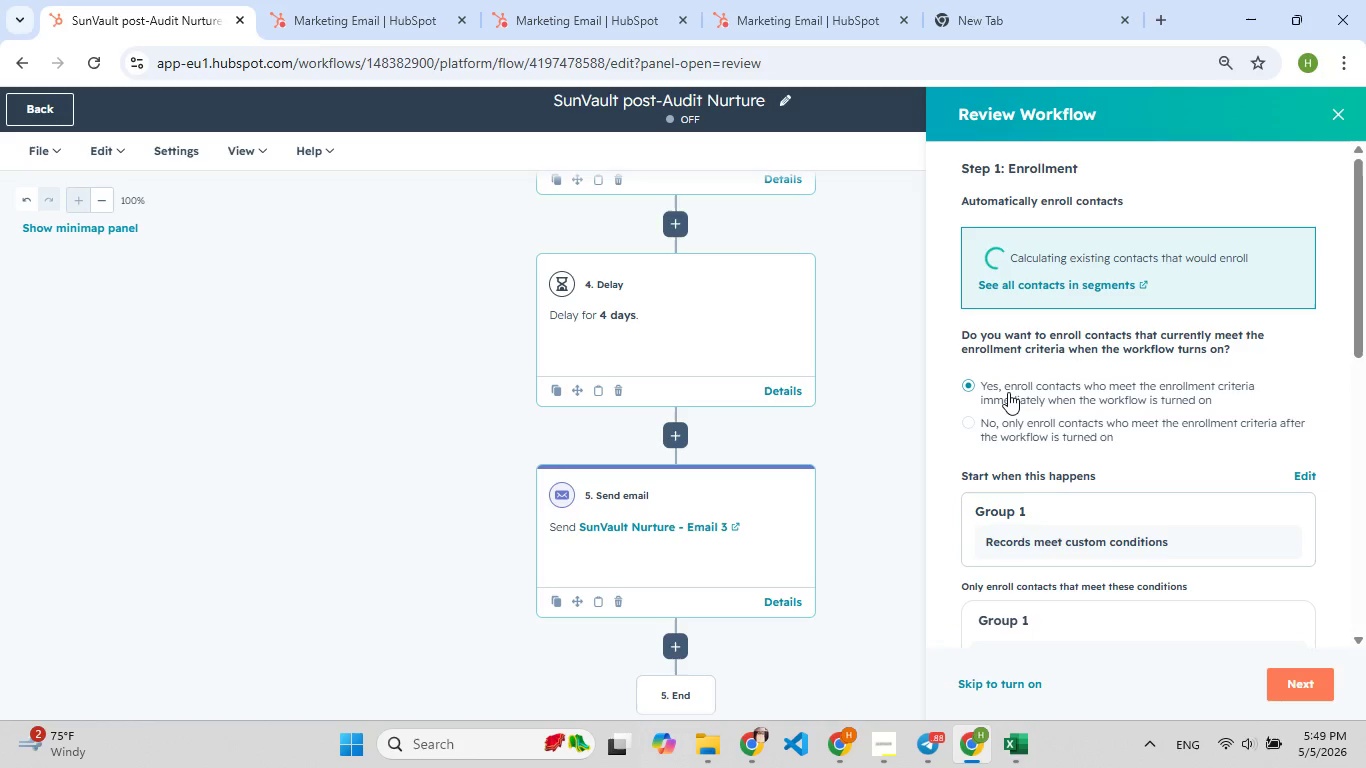 
left_click([1301, 679])
 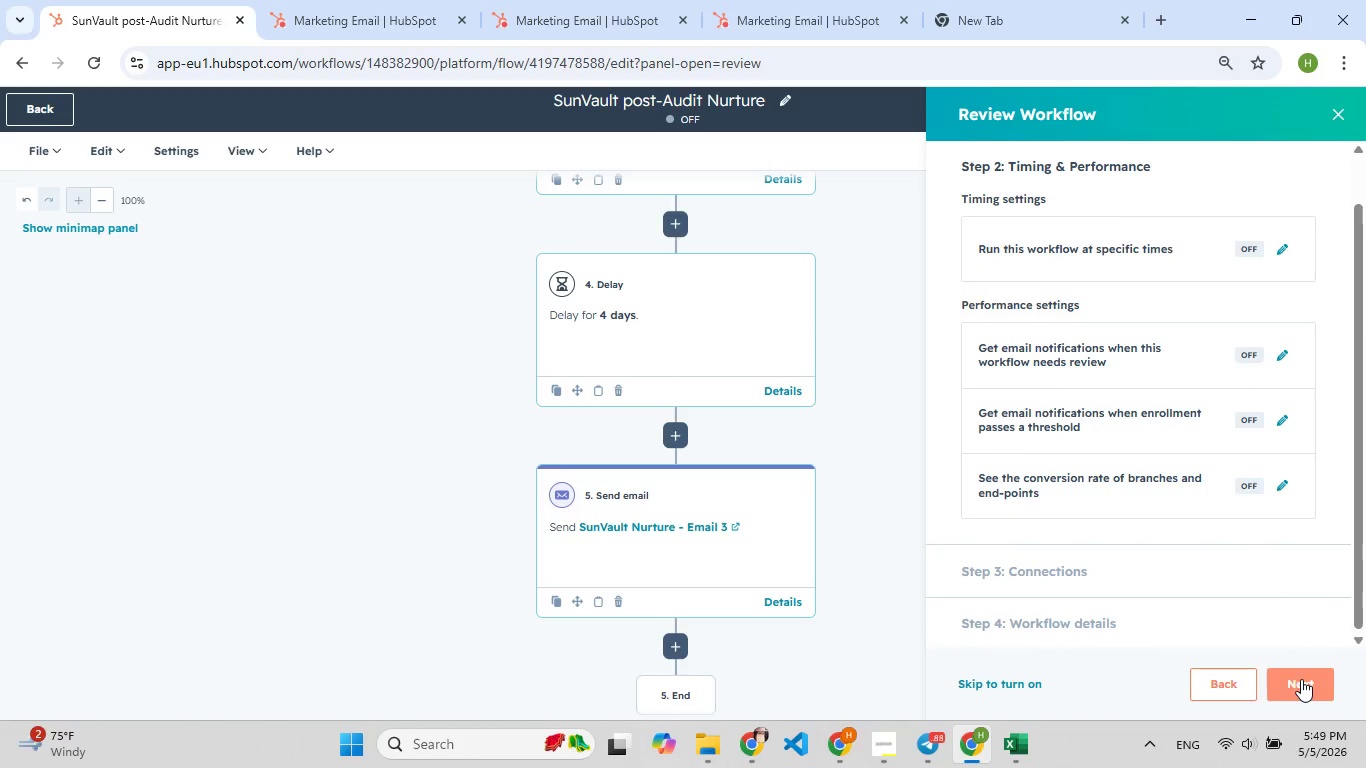 
left_click([1301, 679])
 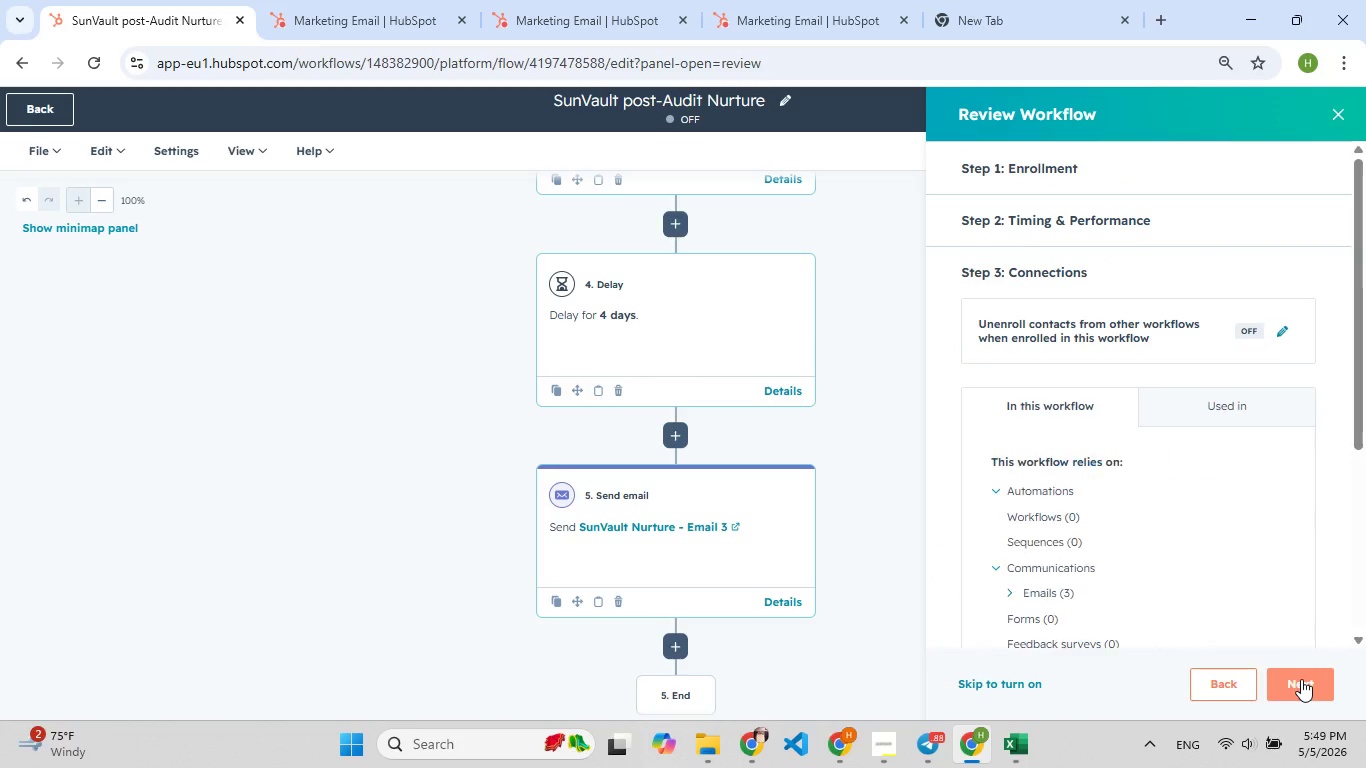 
left_click([1301, 679])
 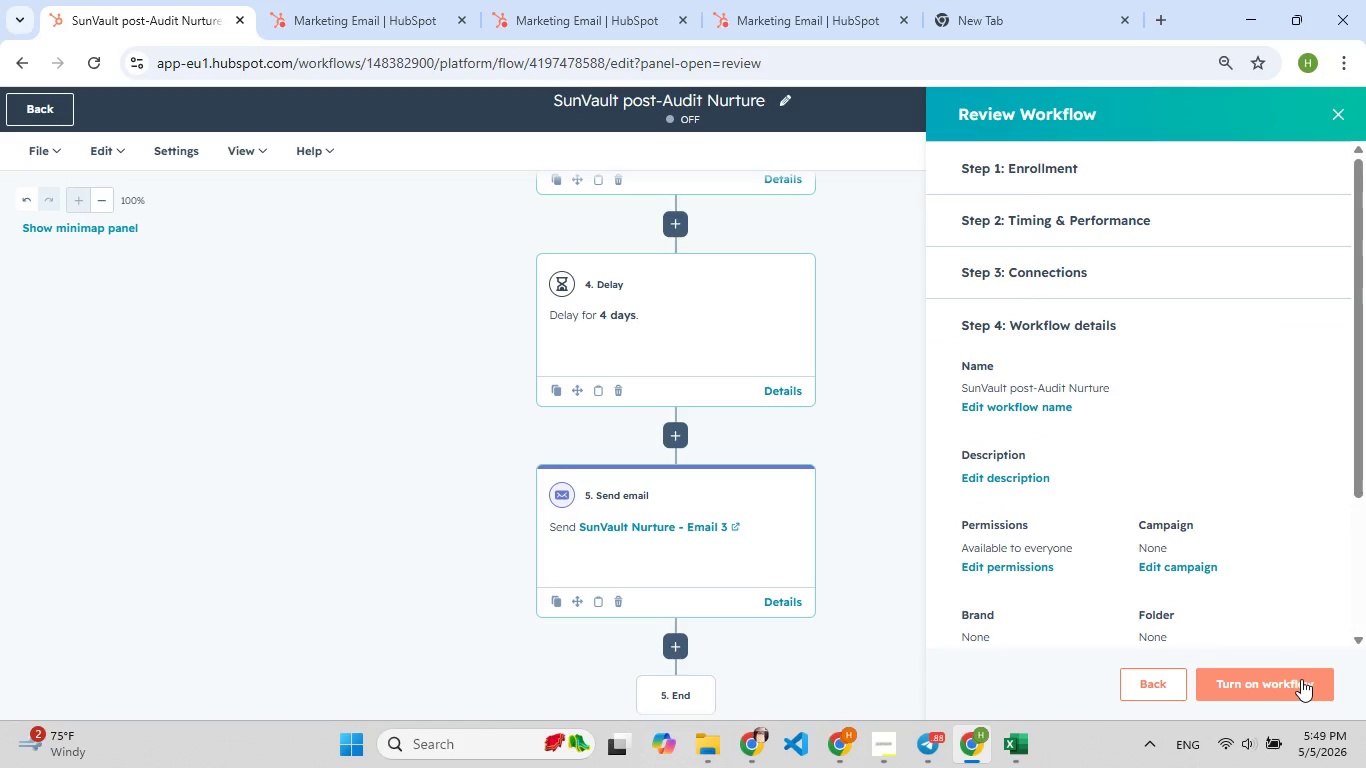 
left_click([1301, 679])
 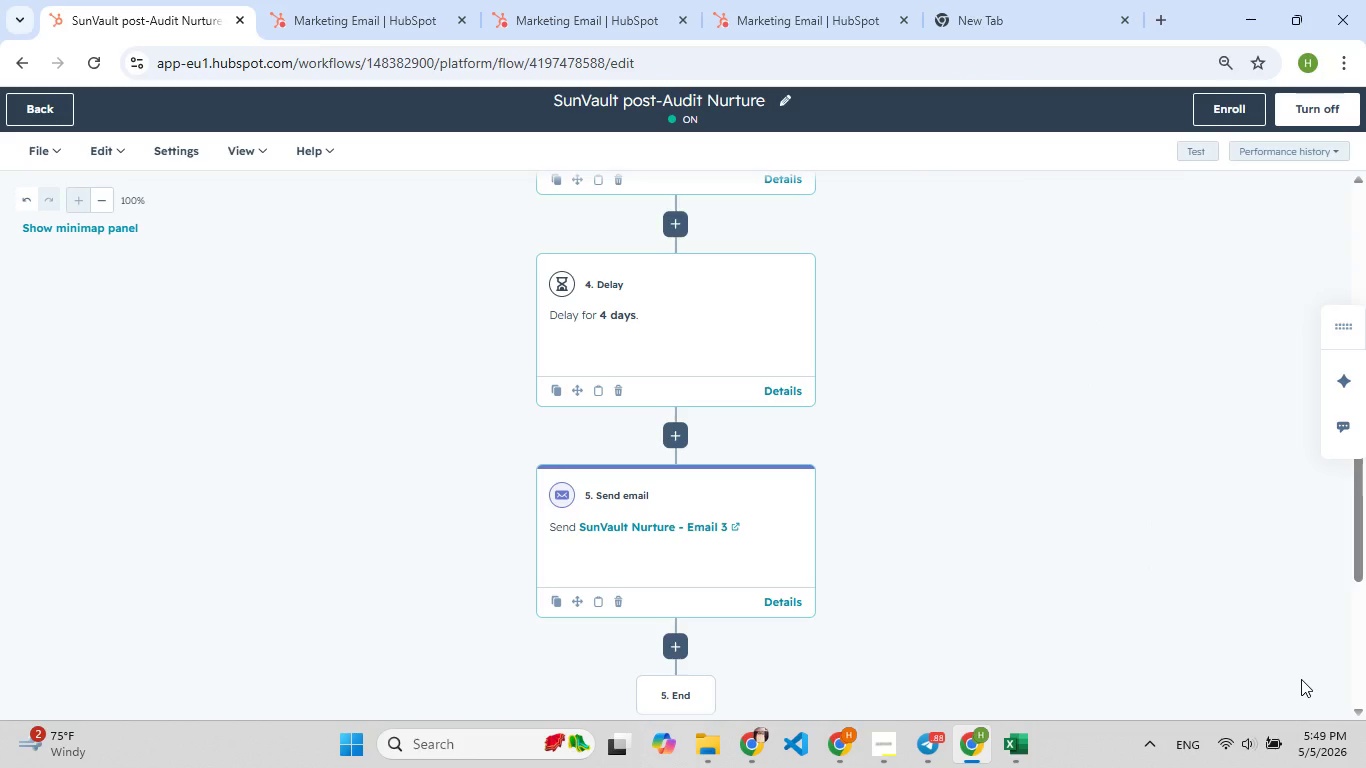 
wait(11.95)
 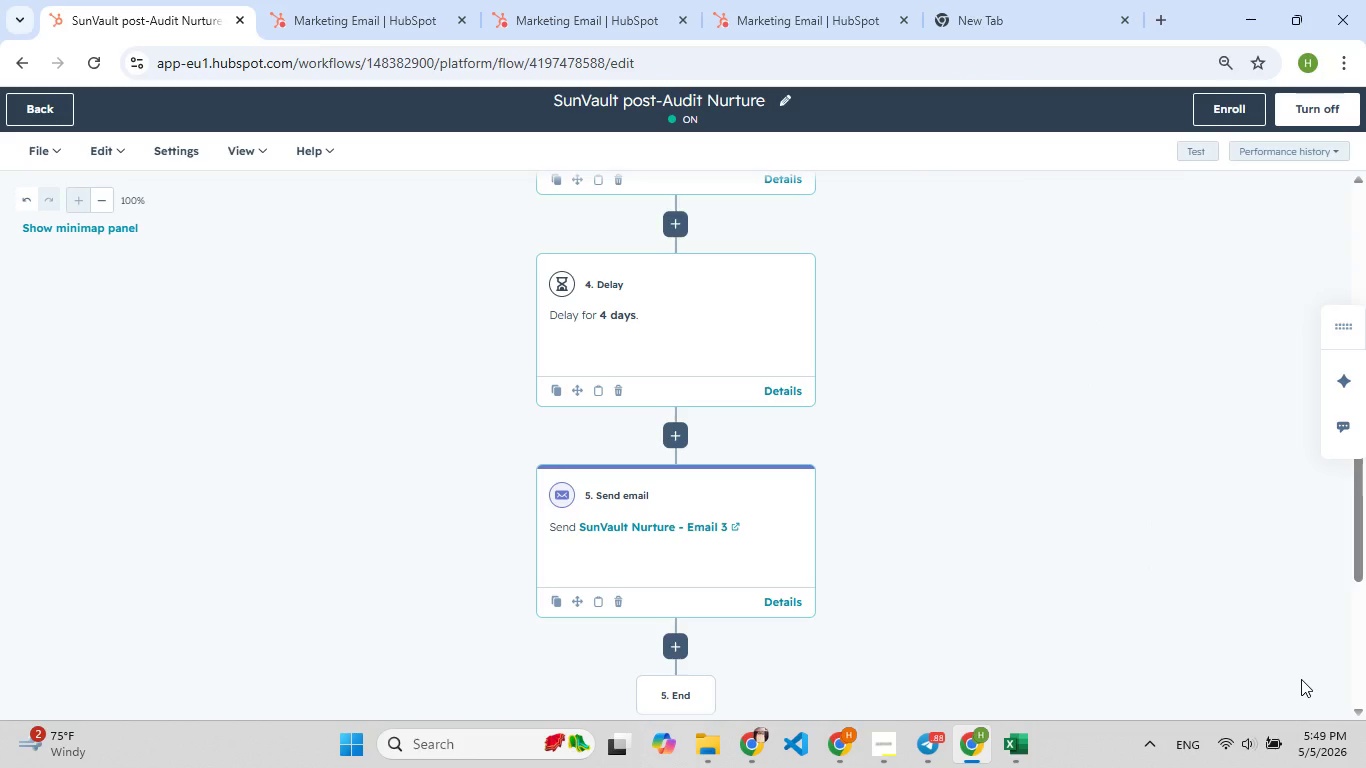 
left_click([1196, 146])
 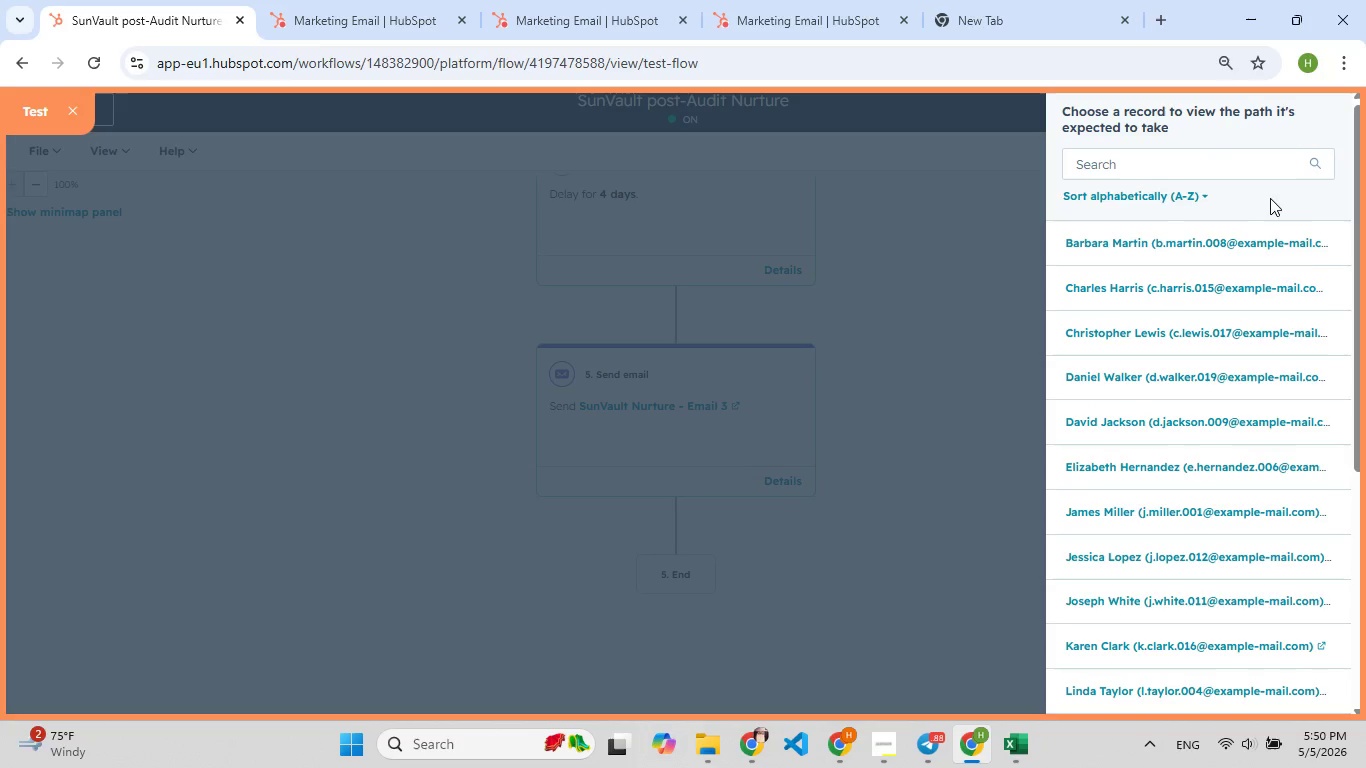 
left_click([1315, 241])
 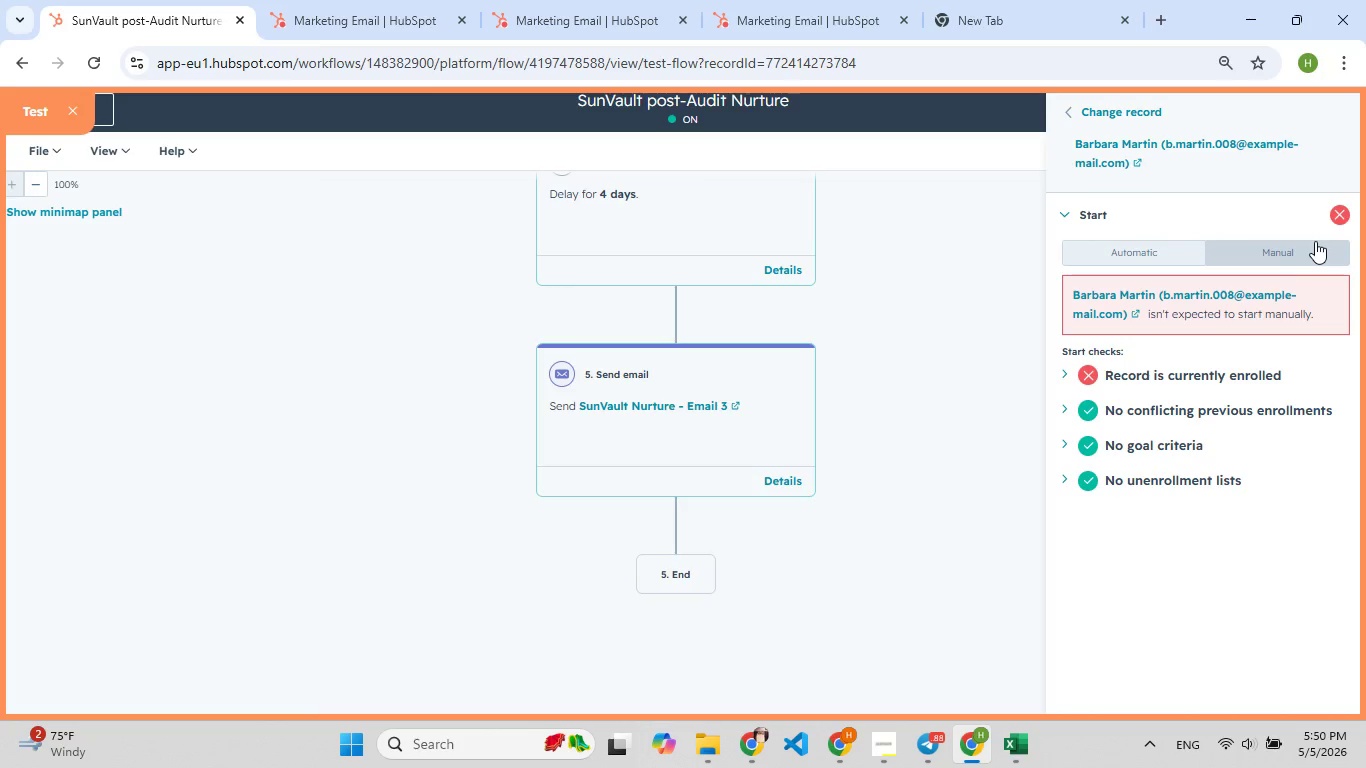 
wait(5.55)
 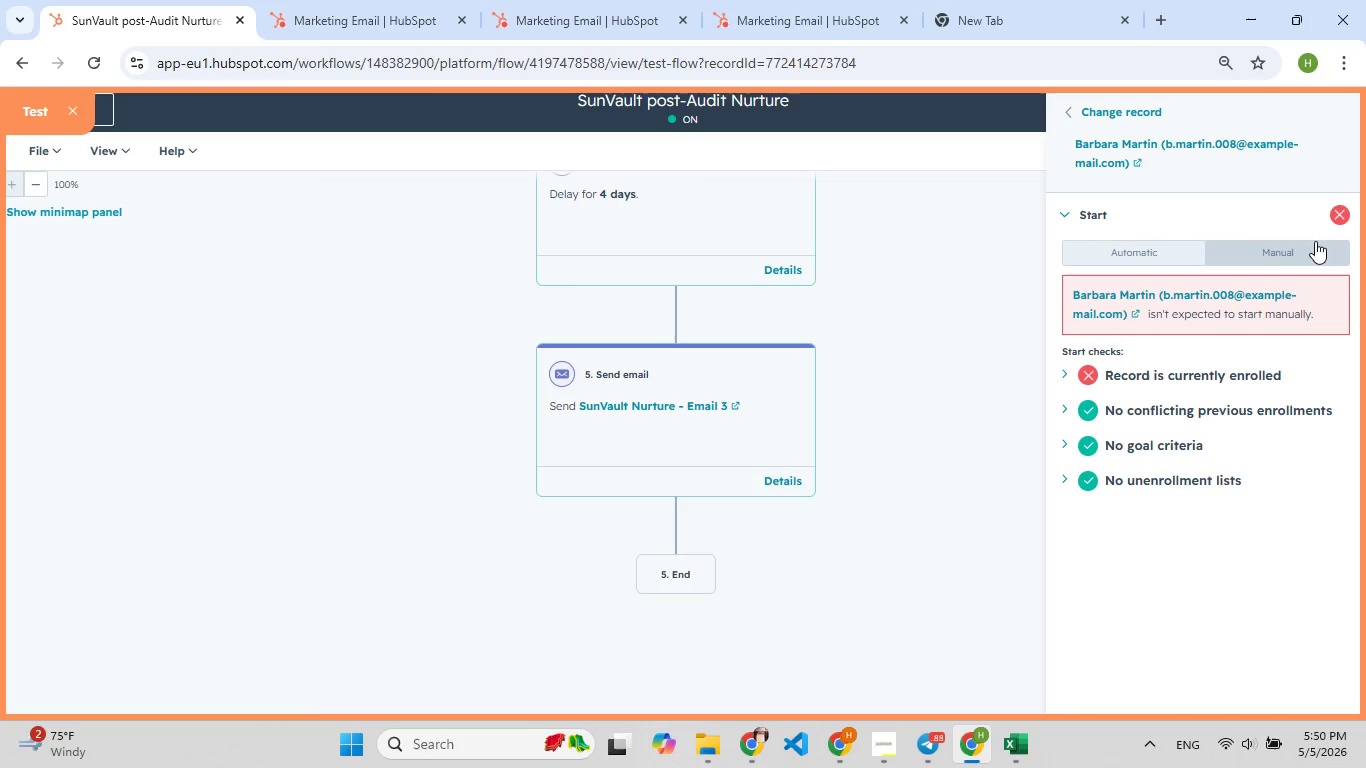 
left_click([1151, 375])
 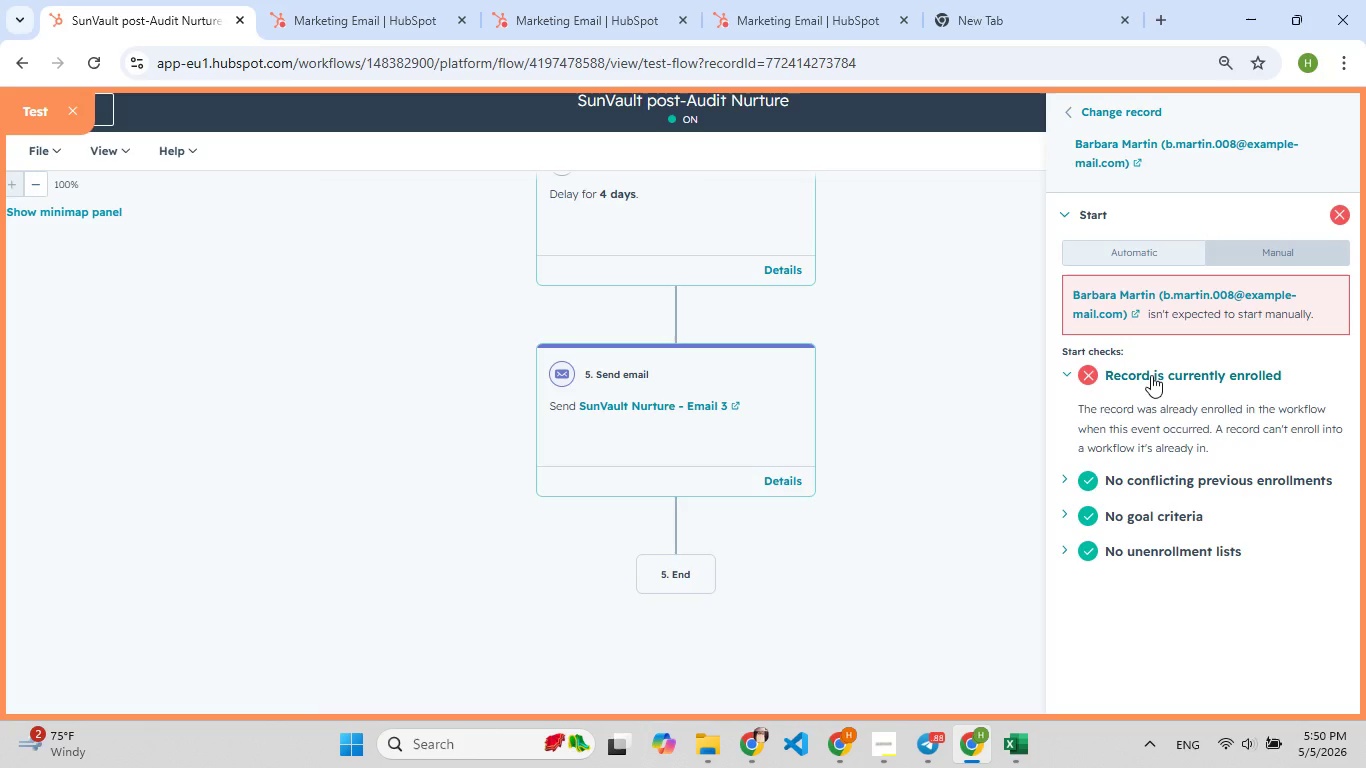 
wait(7.25)
 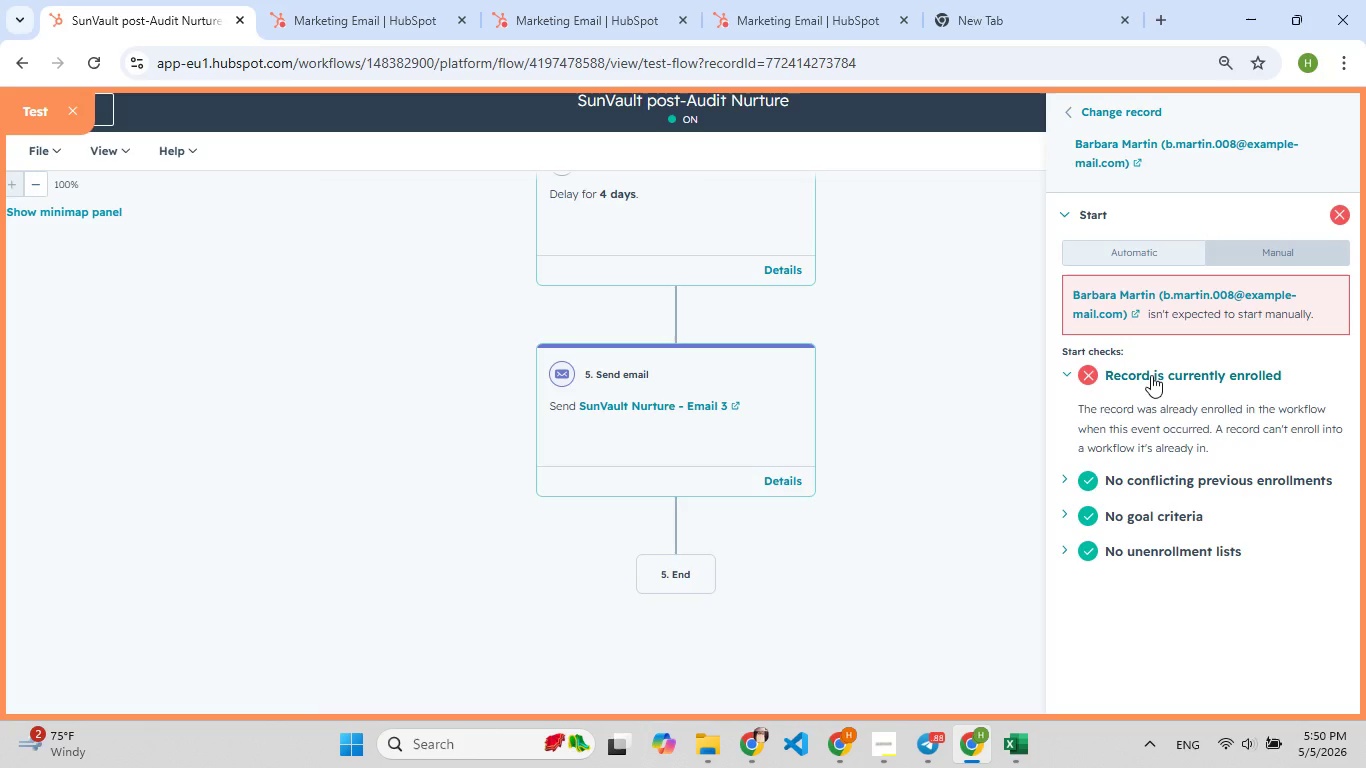 
left_click([1151, 375])
 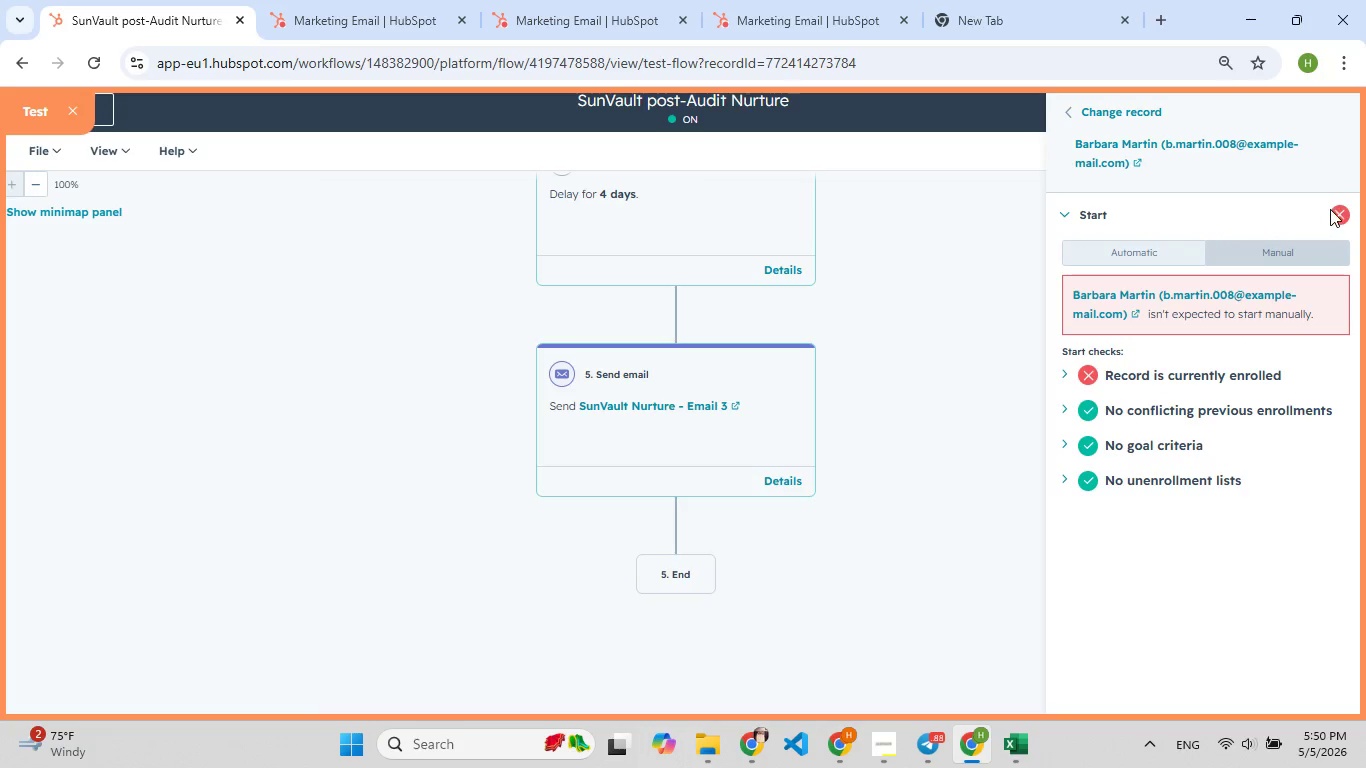 
left_click([1331, 209])
 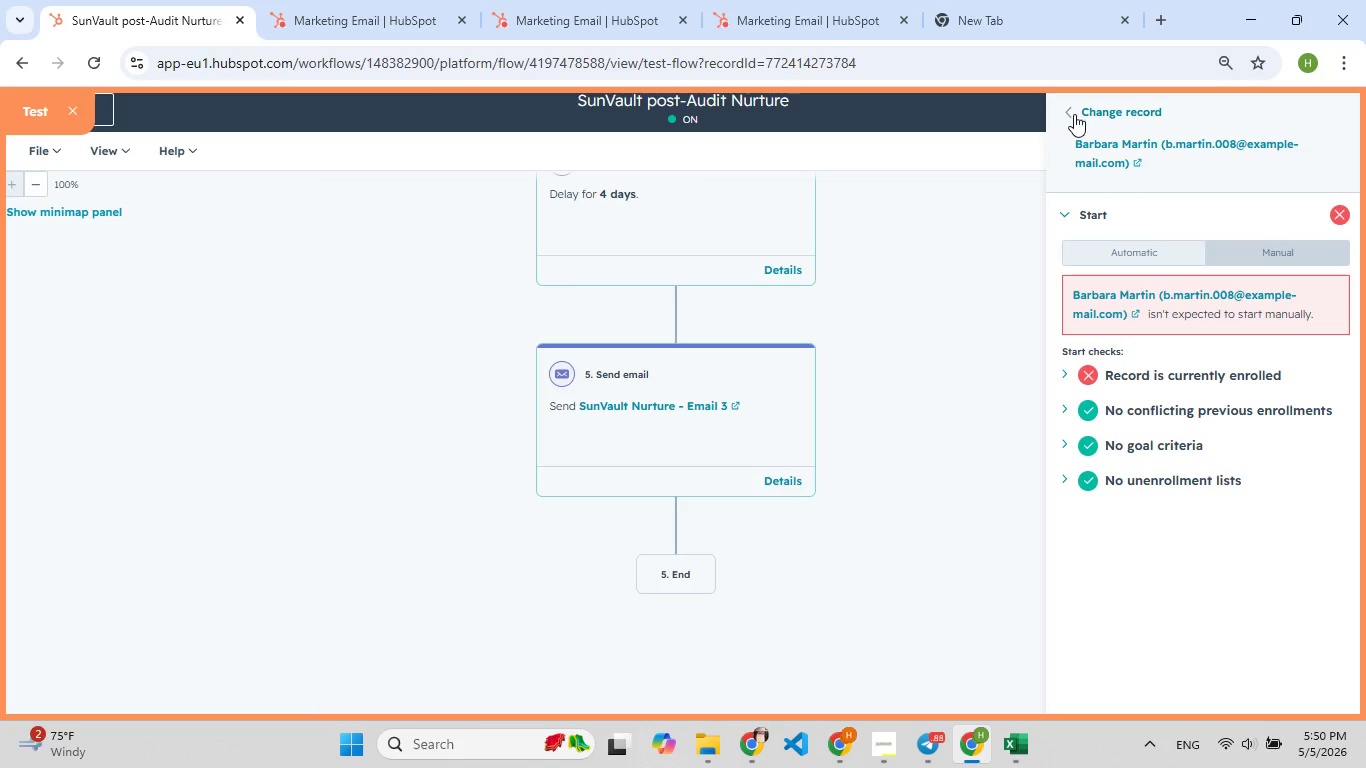 
left_click([1071, 106])
 